 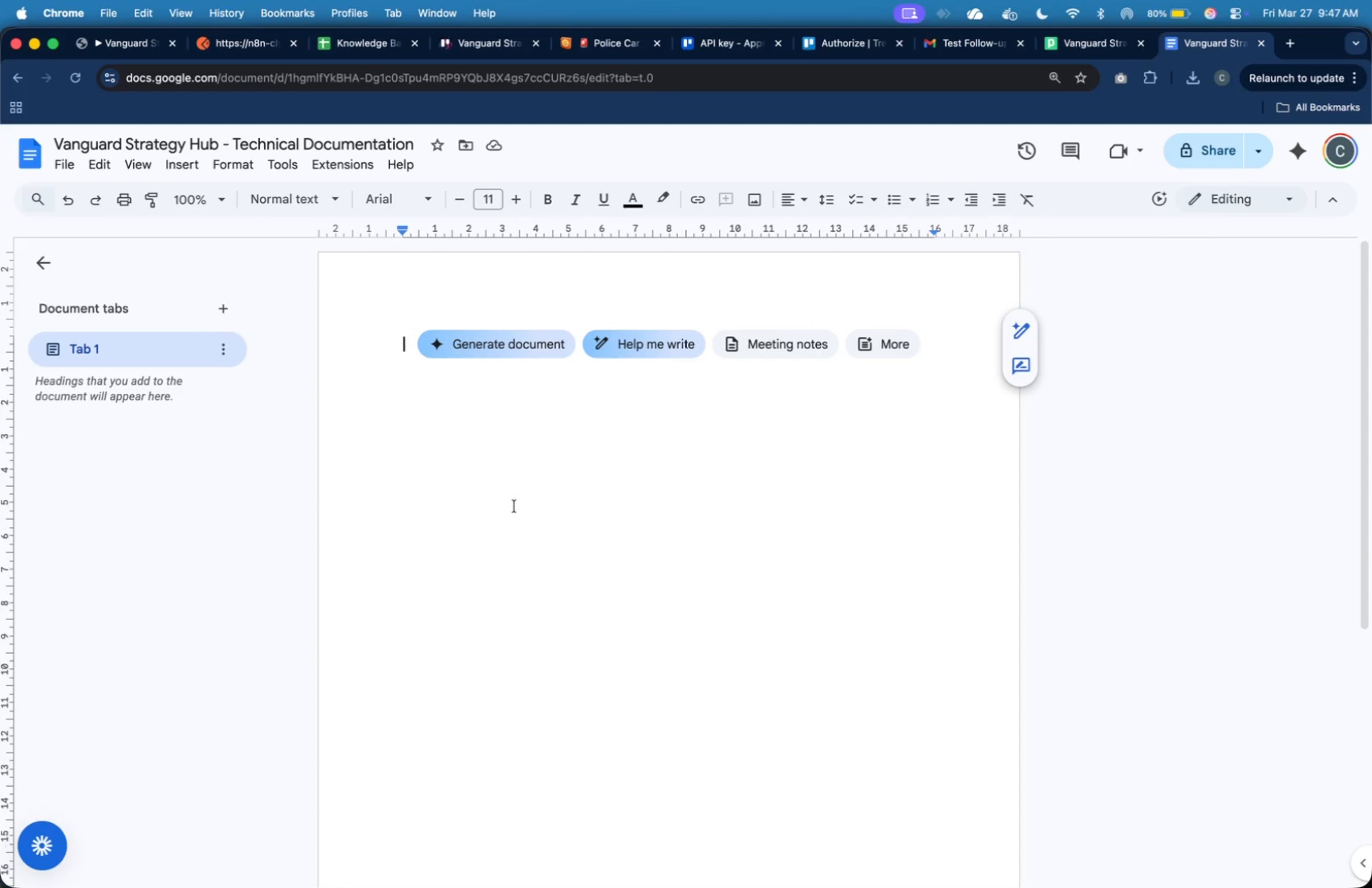 
left_click([475, 482])
 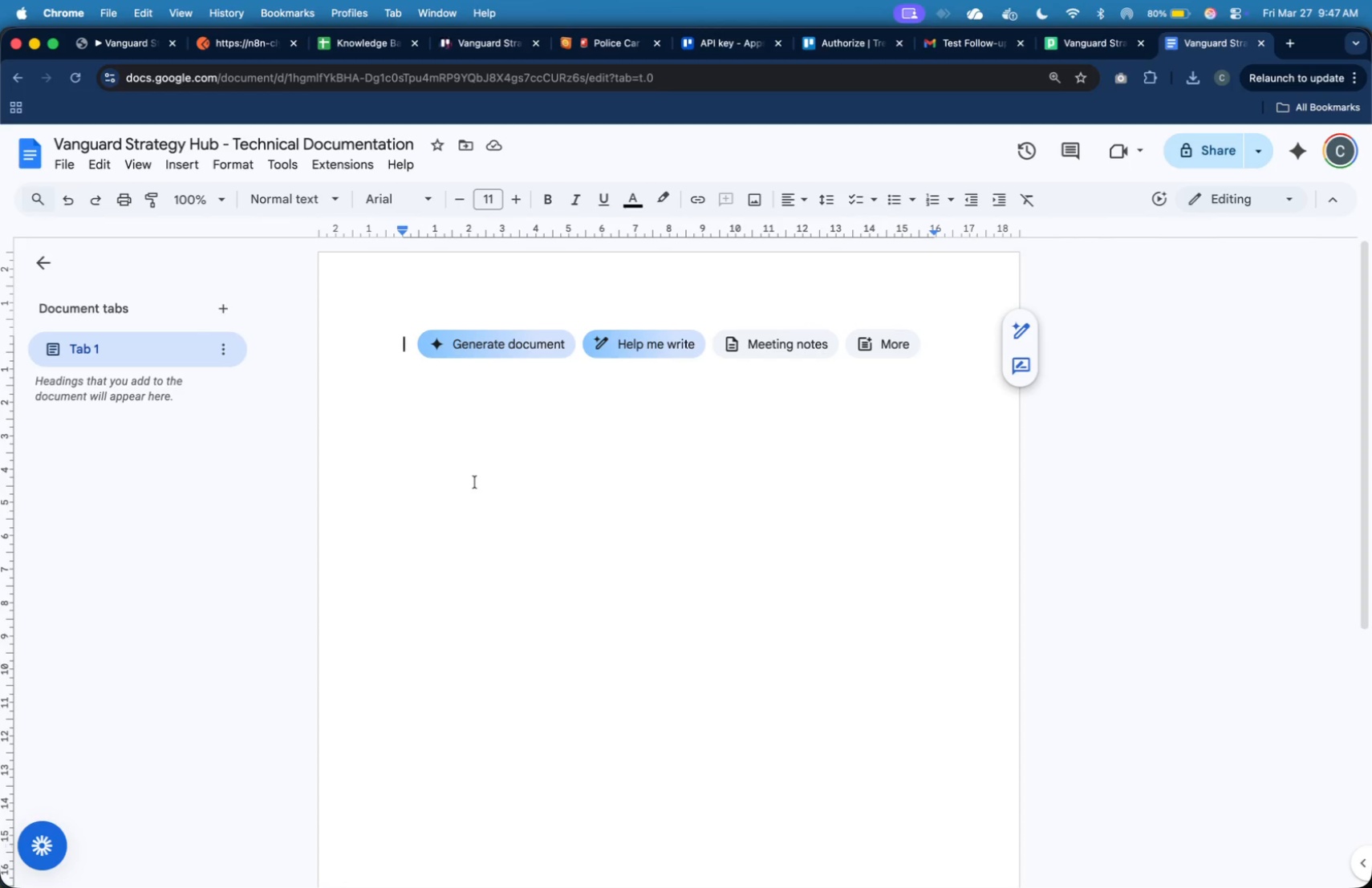 
type(TECHNICAL DOCUMENTATION)
 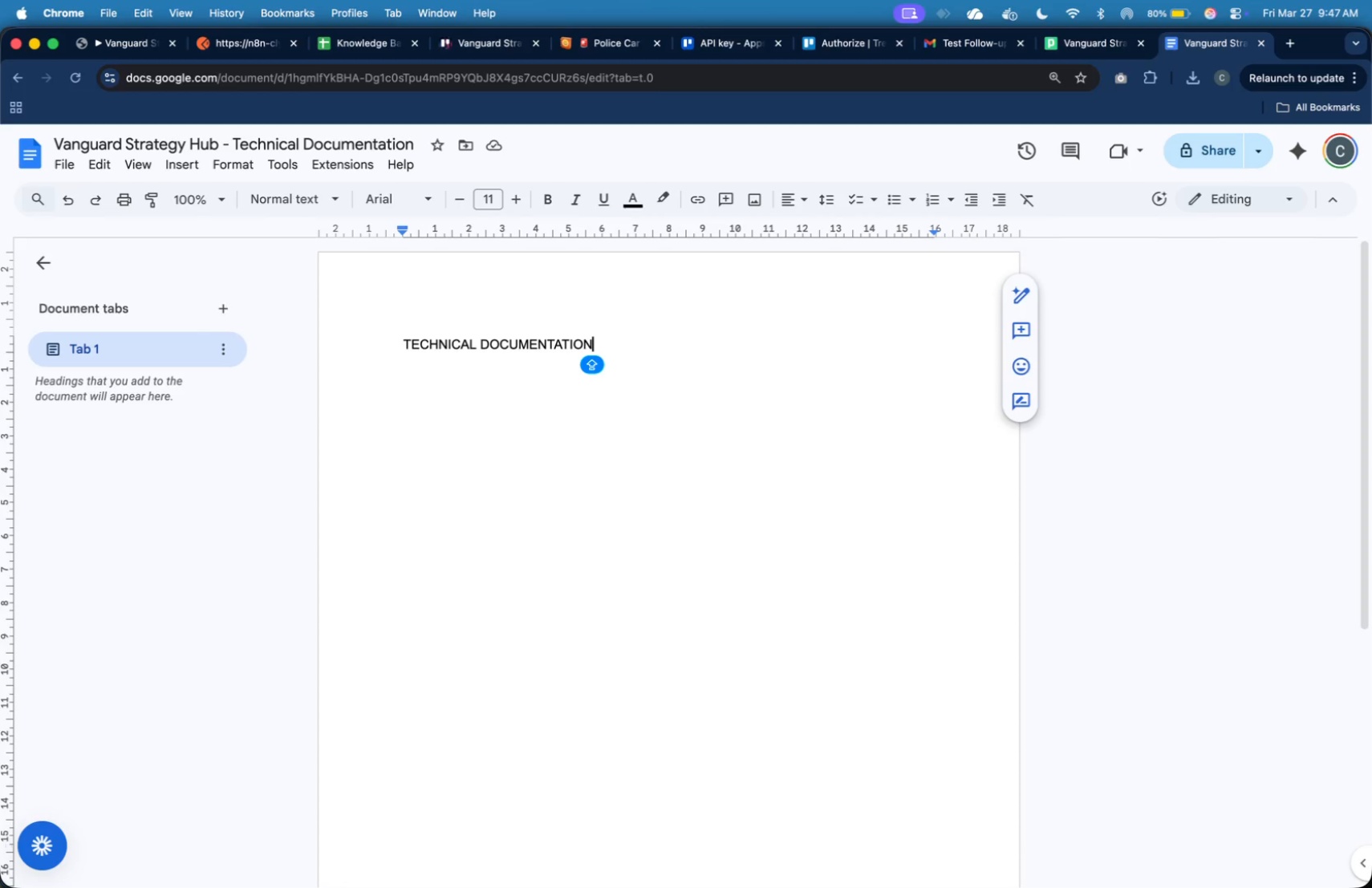 
wait(17.32)
 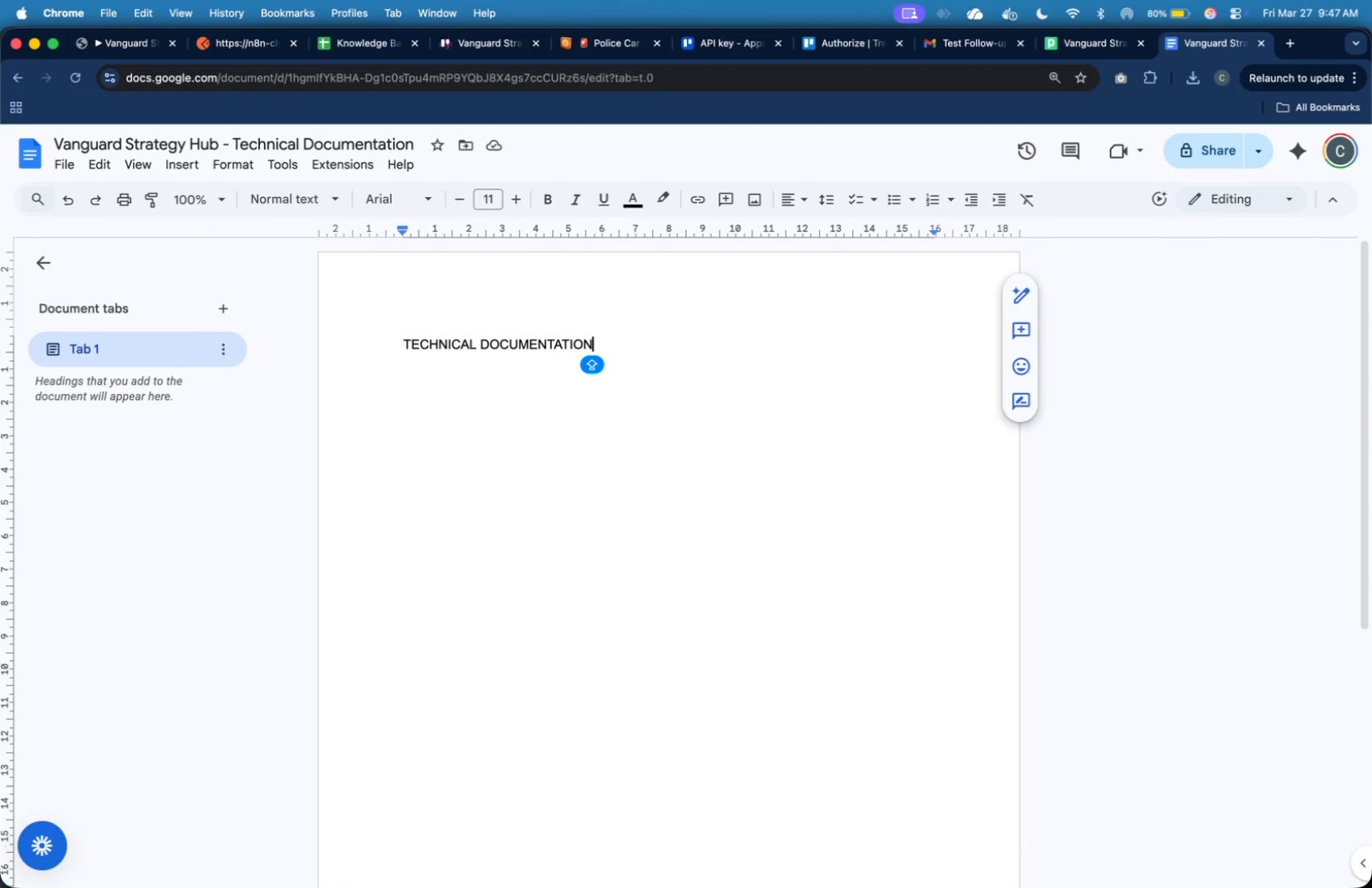 
key(CapsLock)
 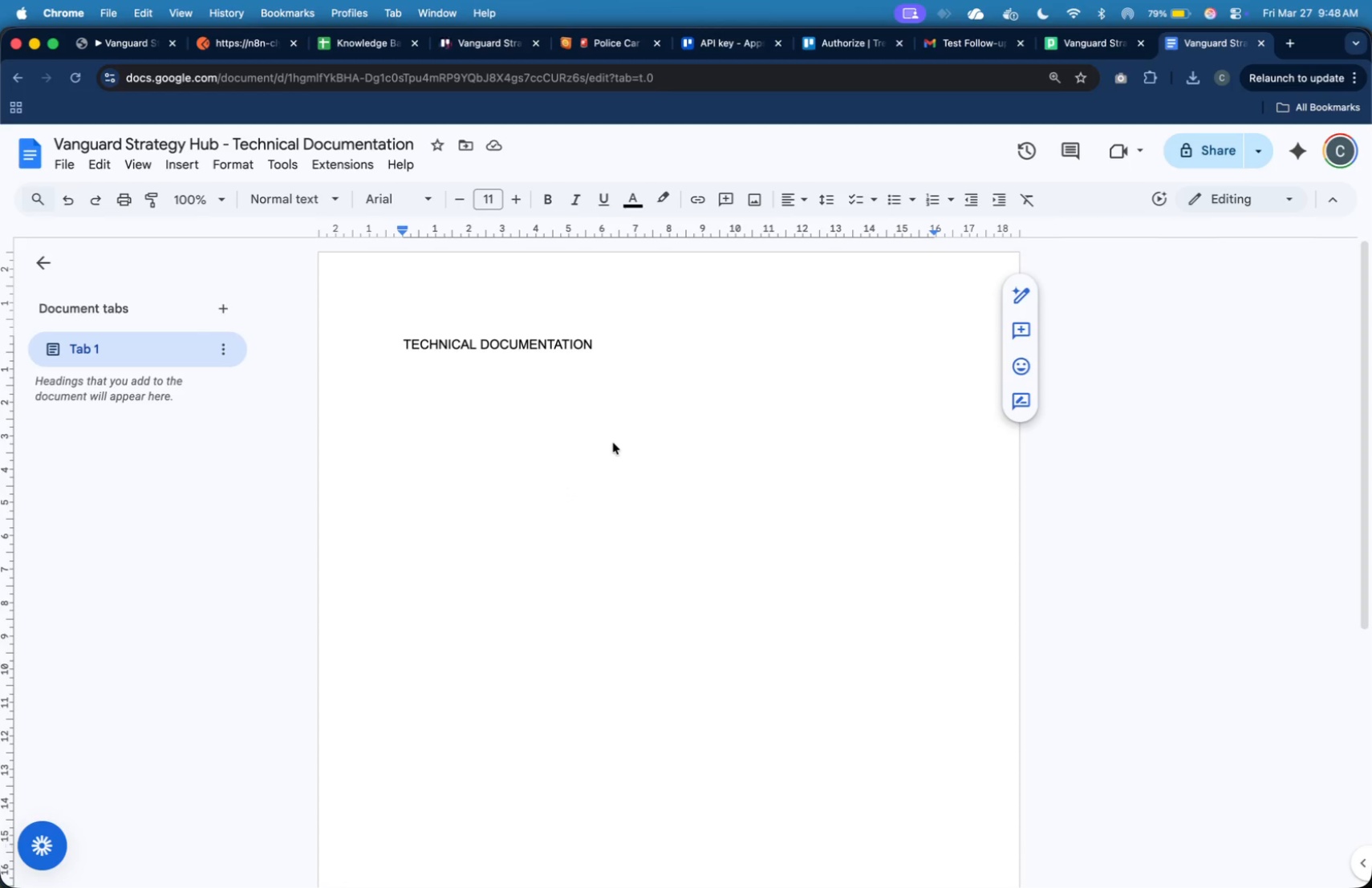 
key(Meta+A)
 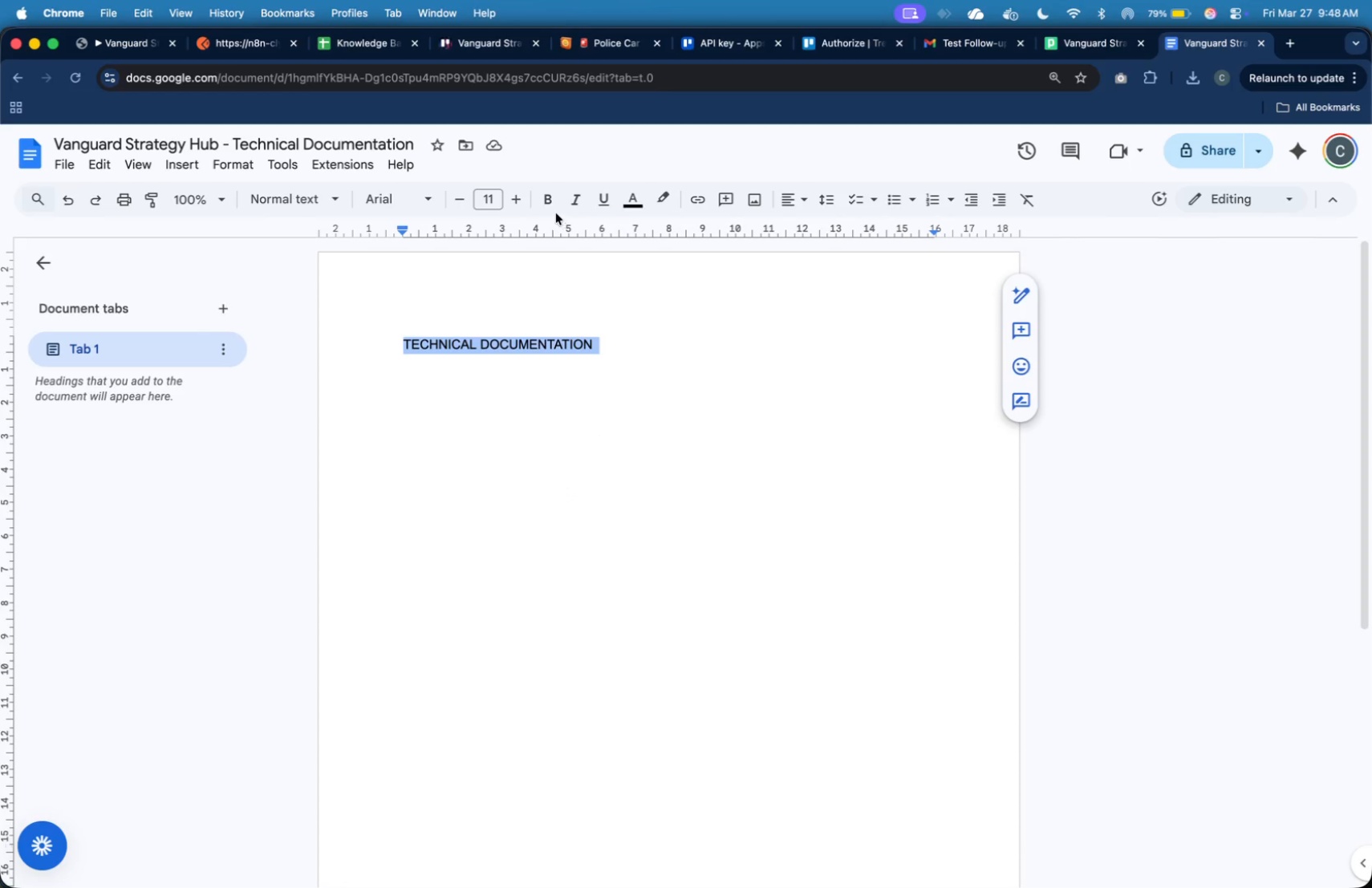 
left_click([552, 201])
 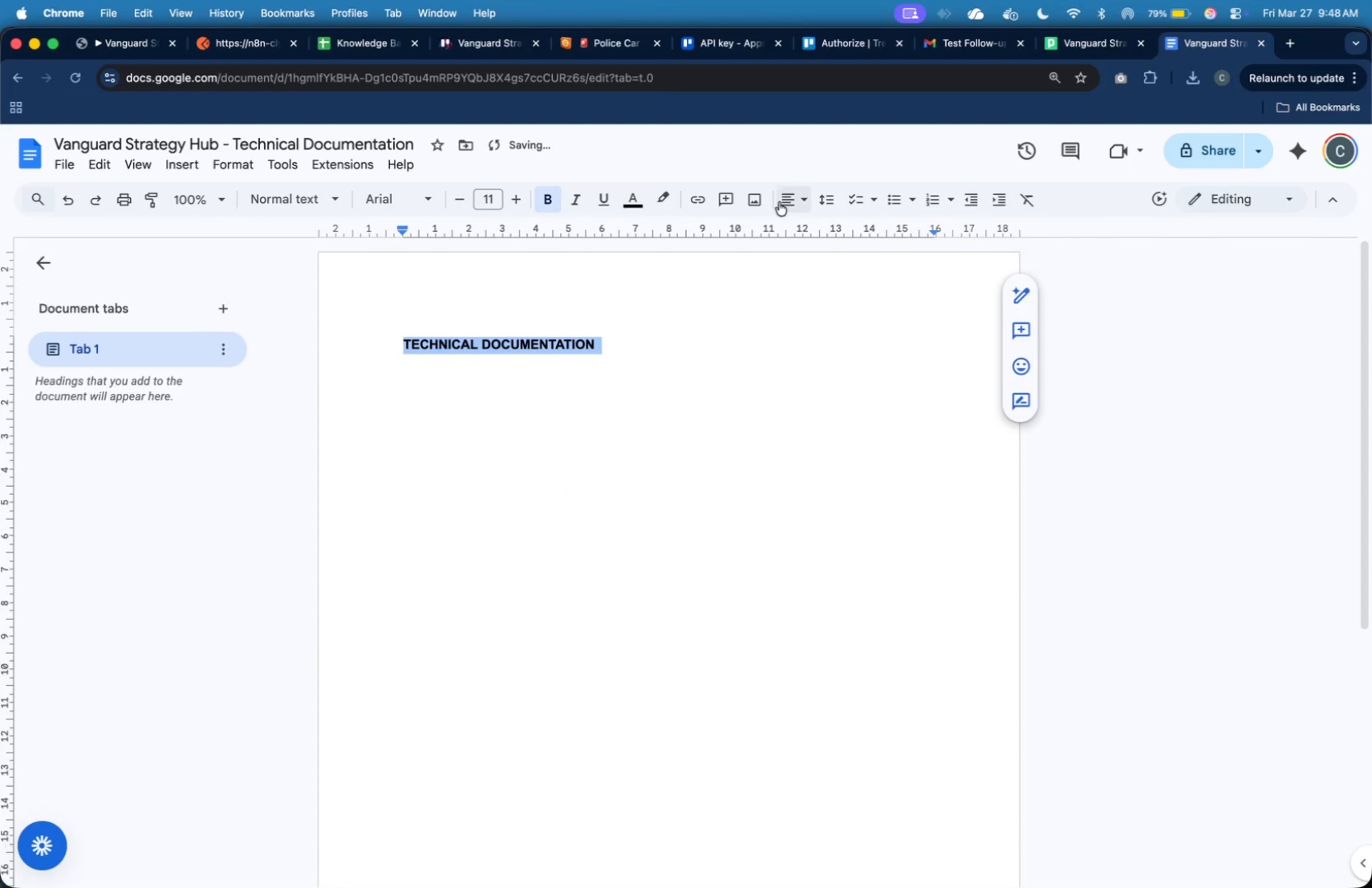 
left_click([788, 201])
 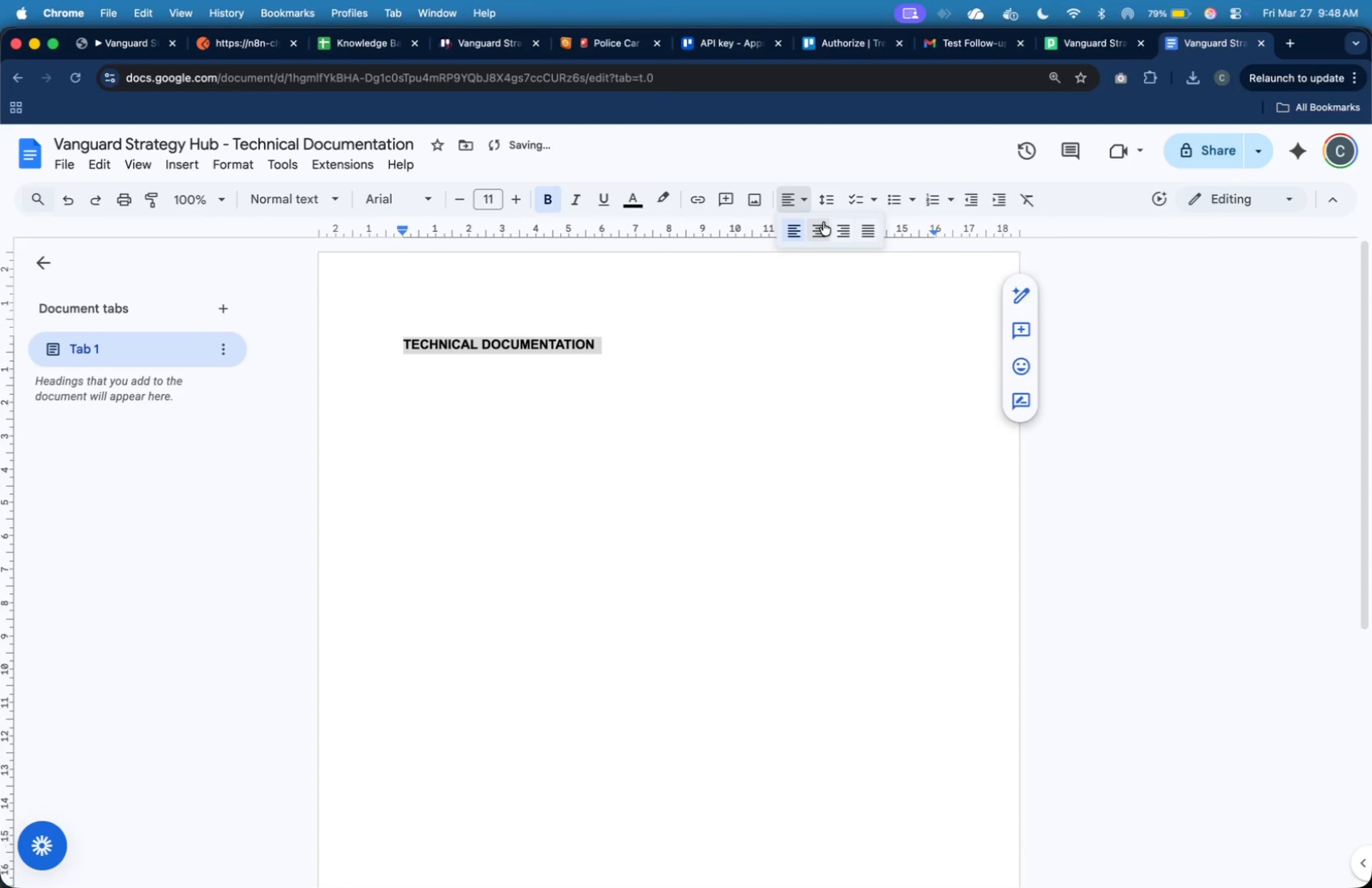 
left_click([823, 222])
 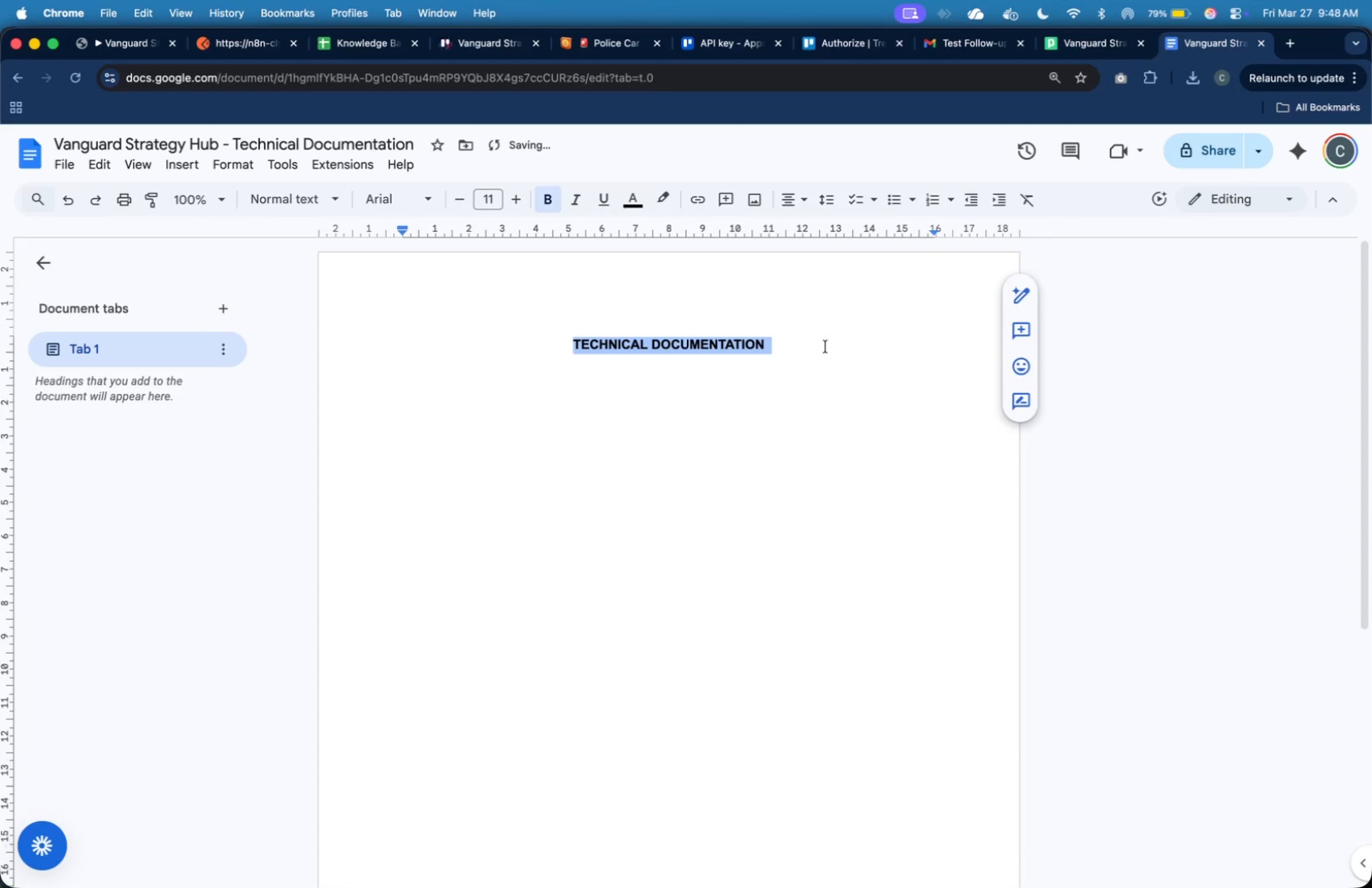 
left_click([826, 353])
 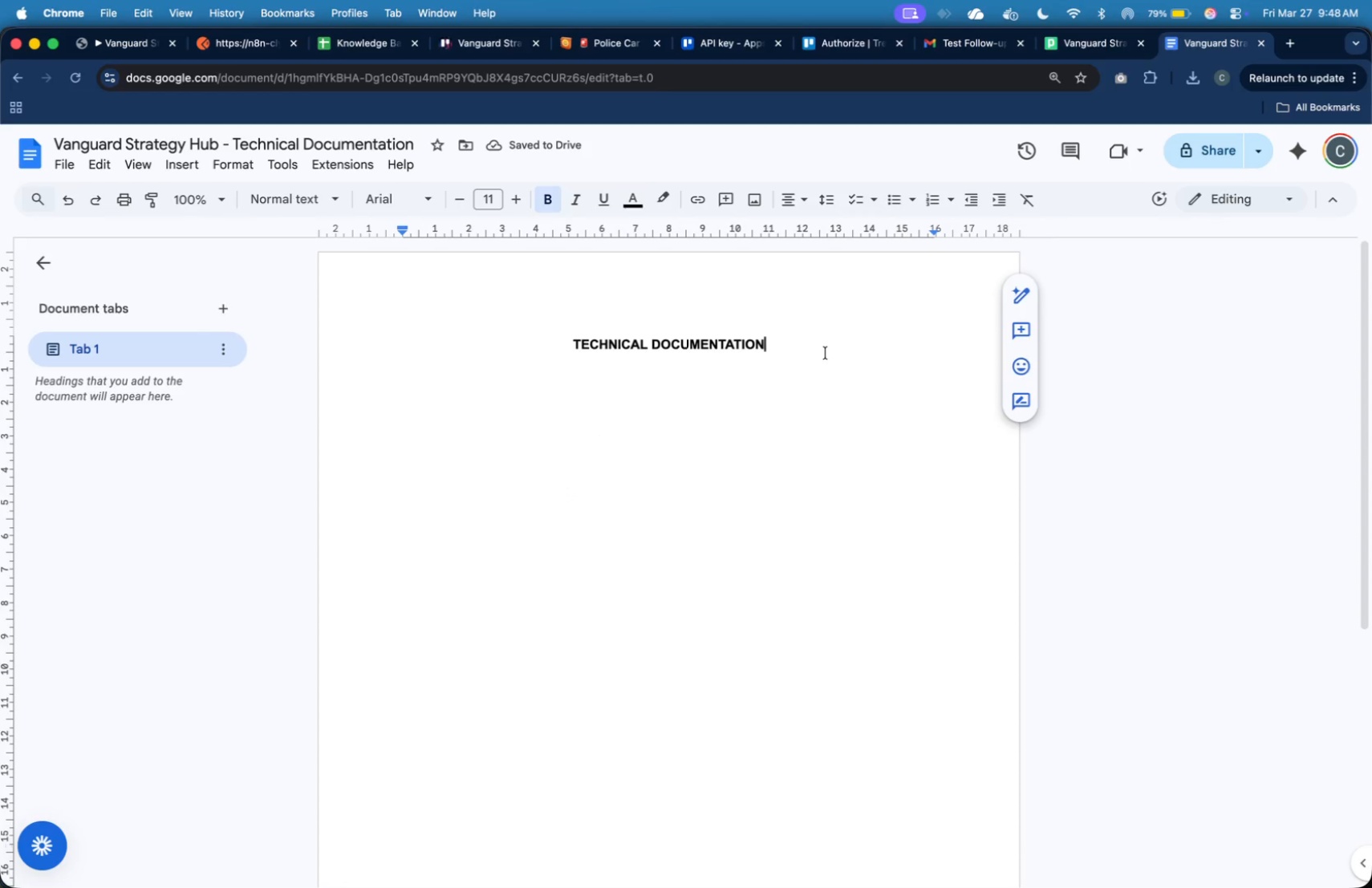 
key(Enter)
 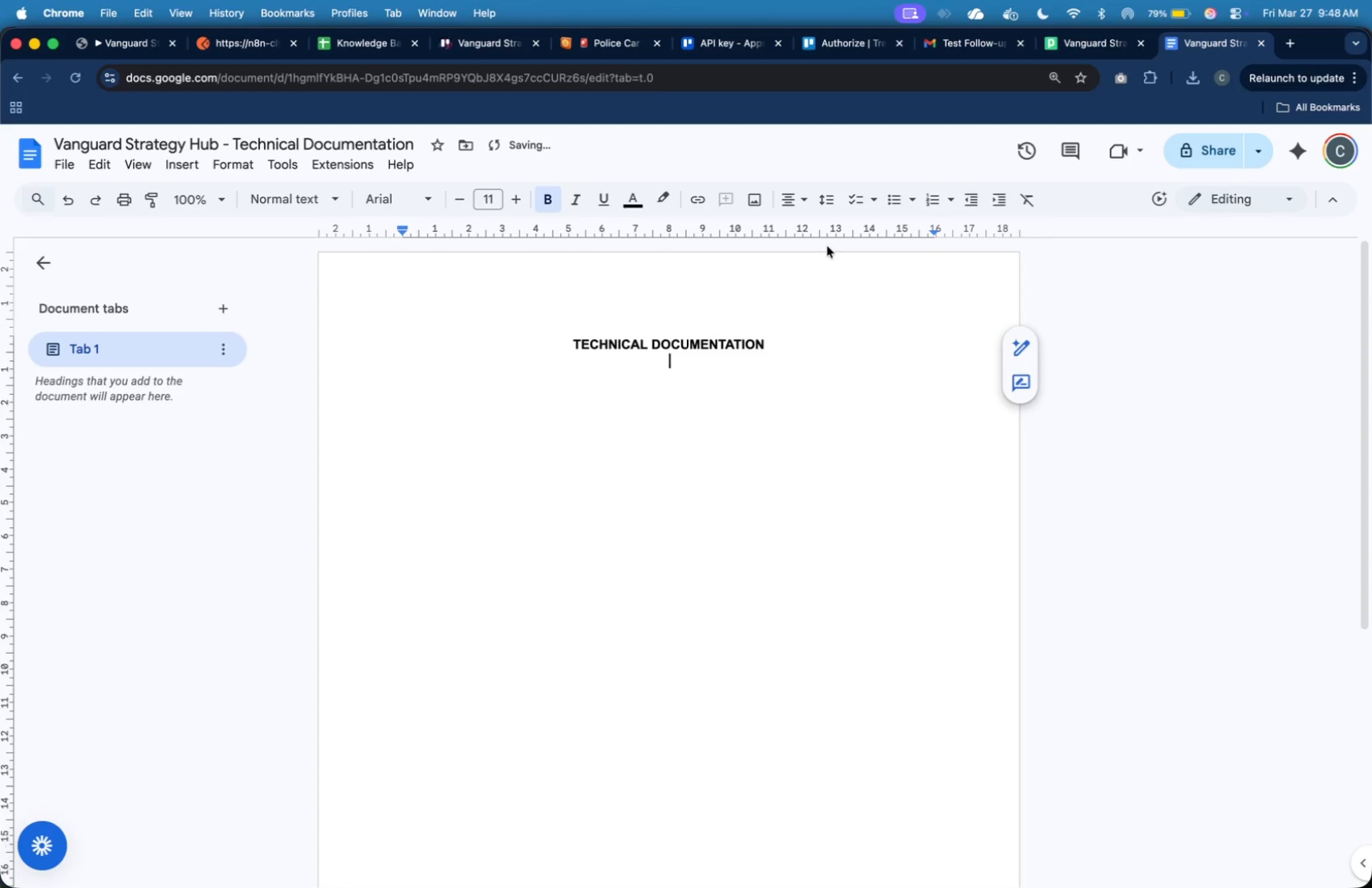 
left_click([794, 205])
 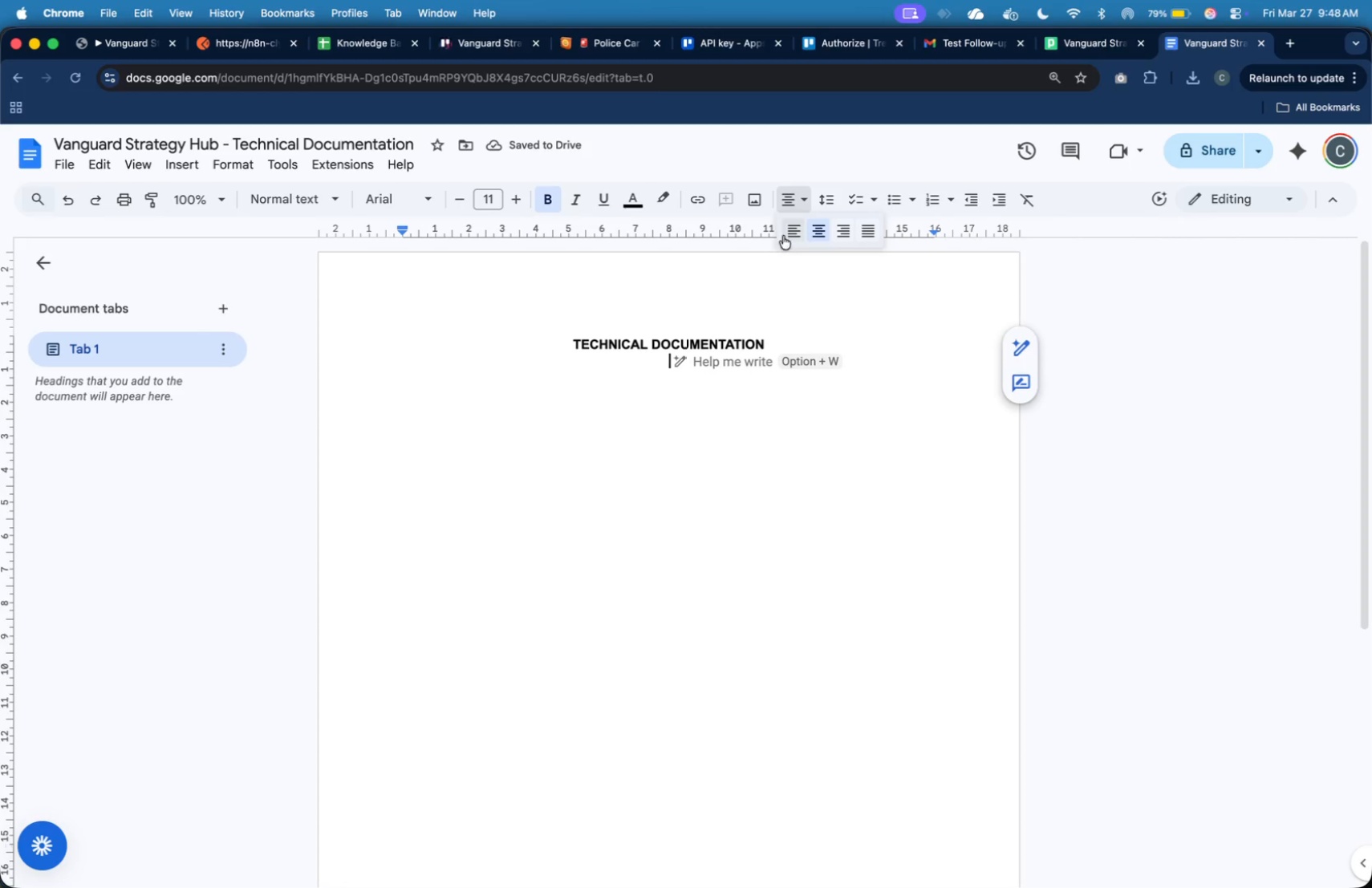 
left_click([788, 232])
 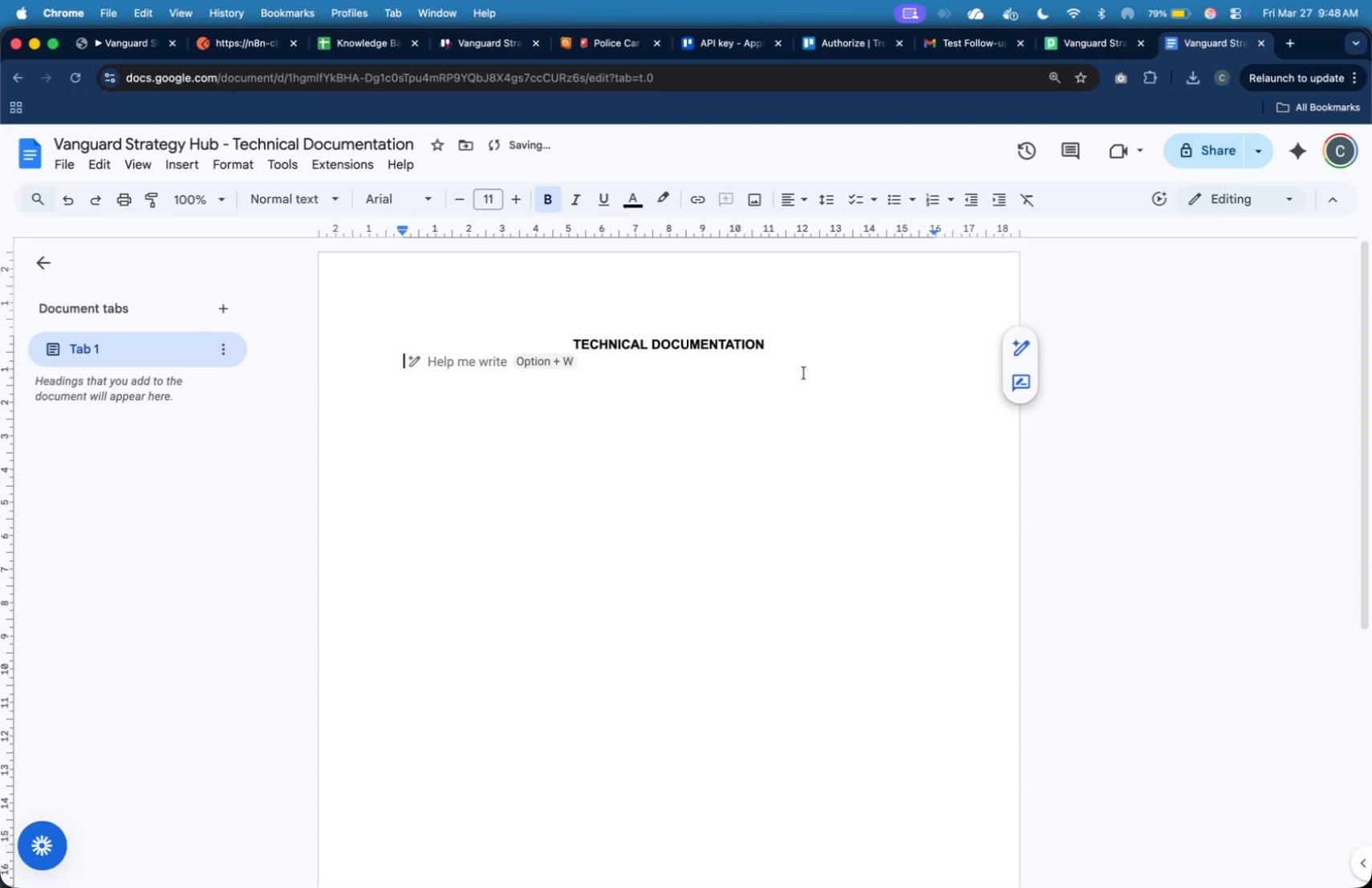 
key(Enter)
 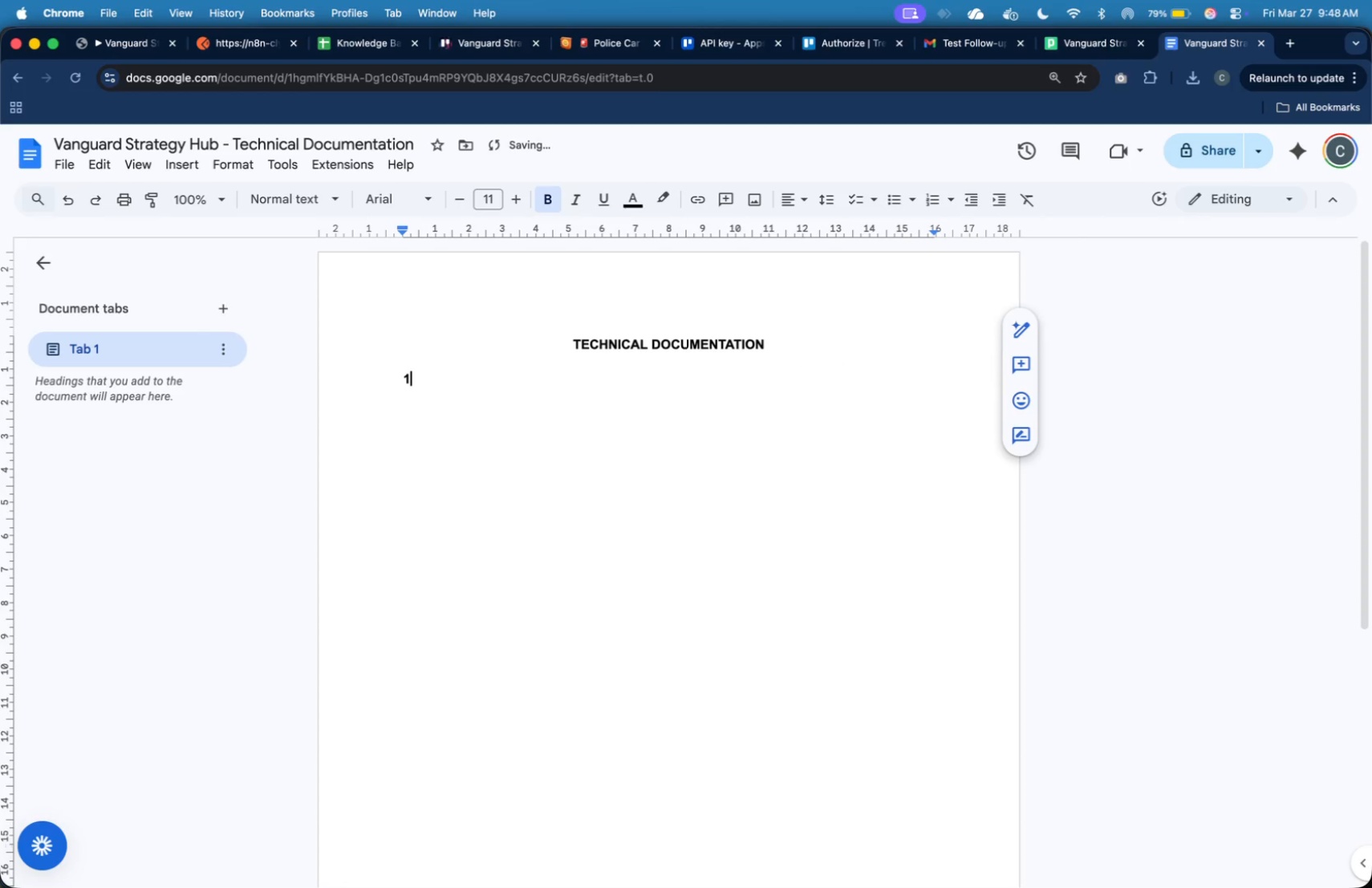 
type(1. Overview)
 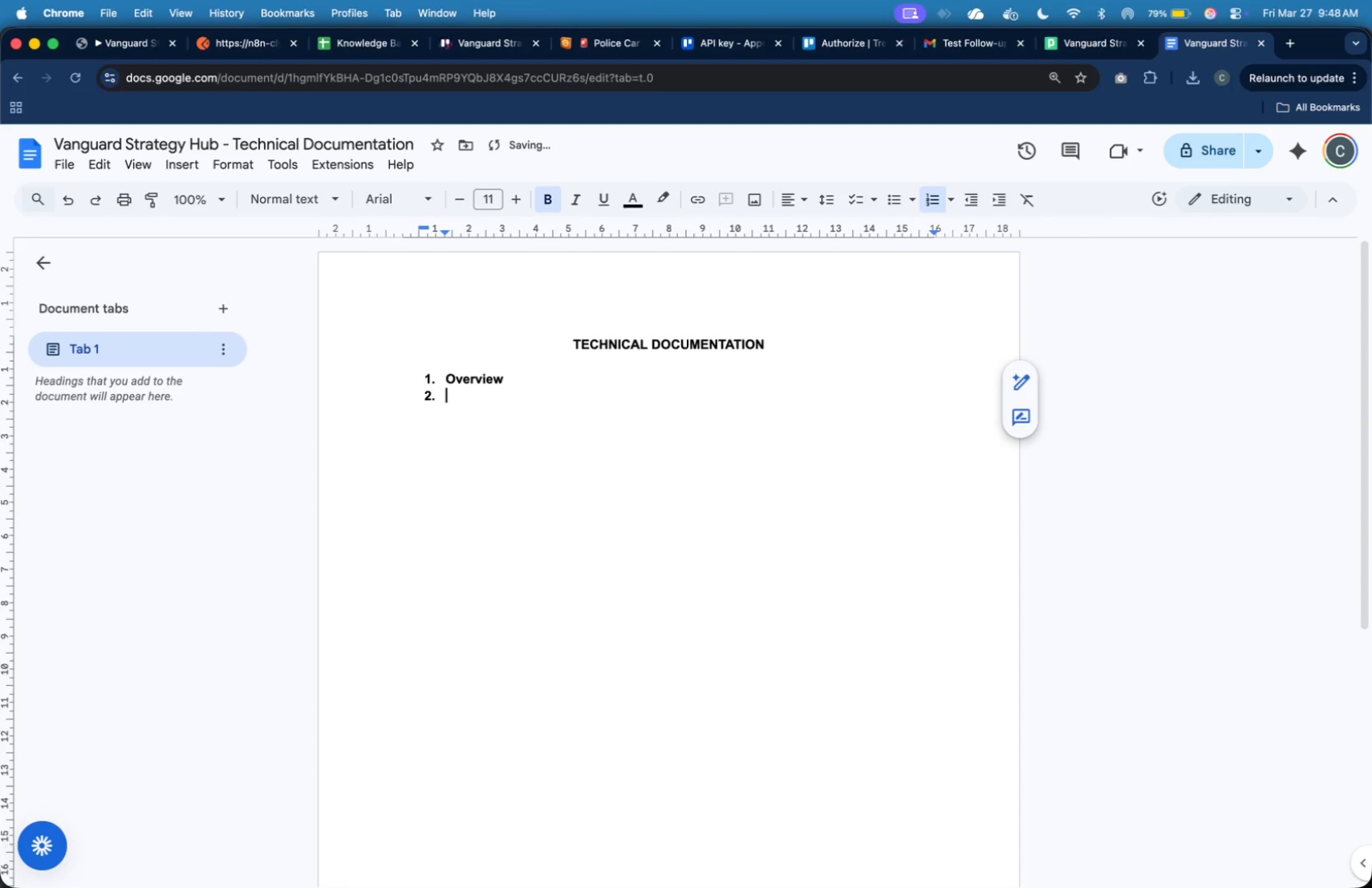 
 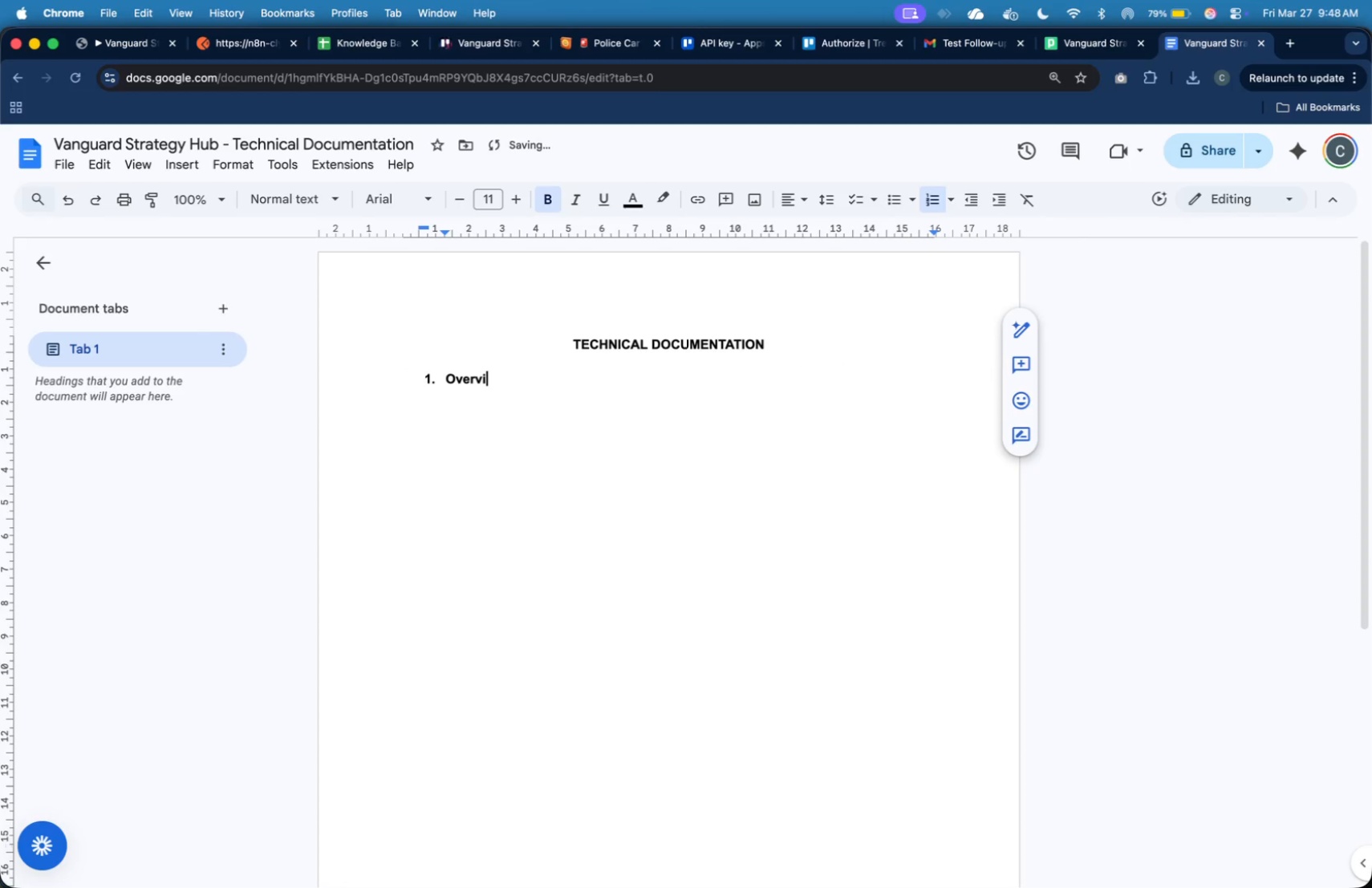 
key(Enter)
 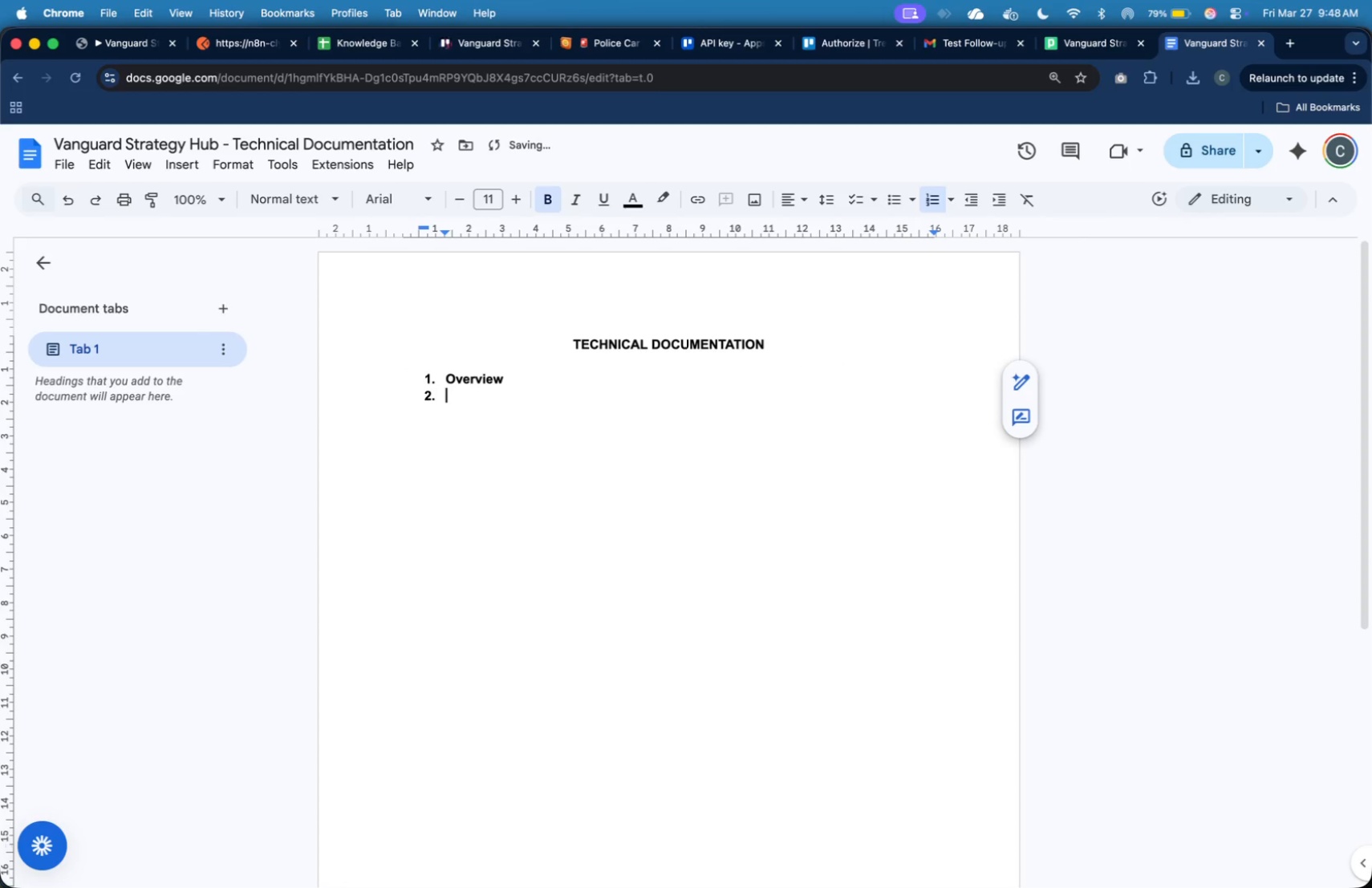 
key(Enter)
 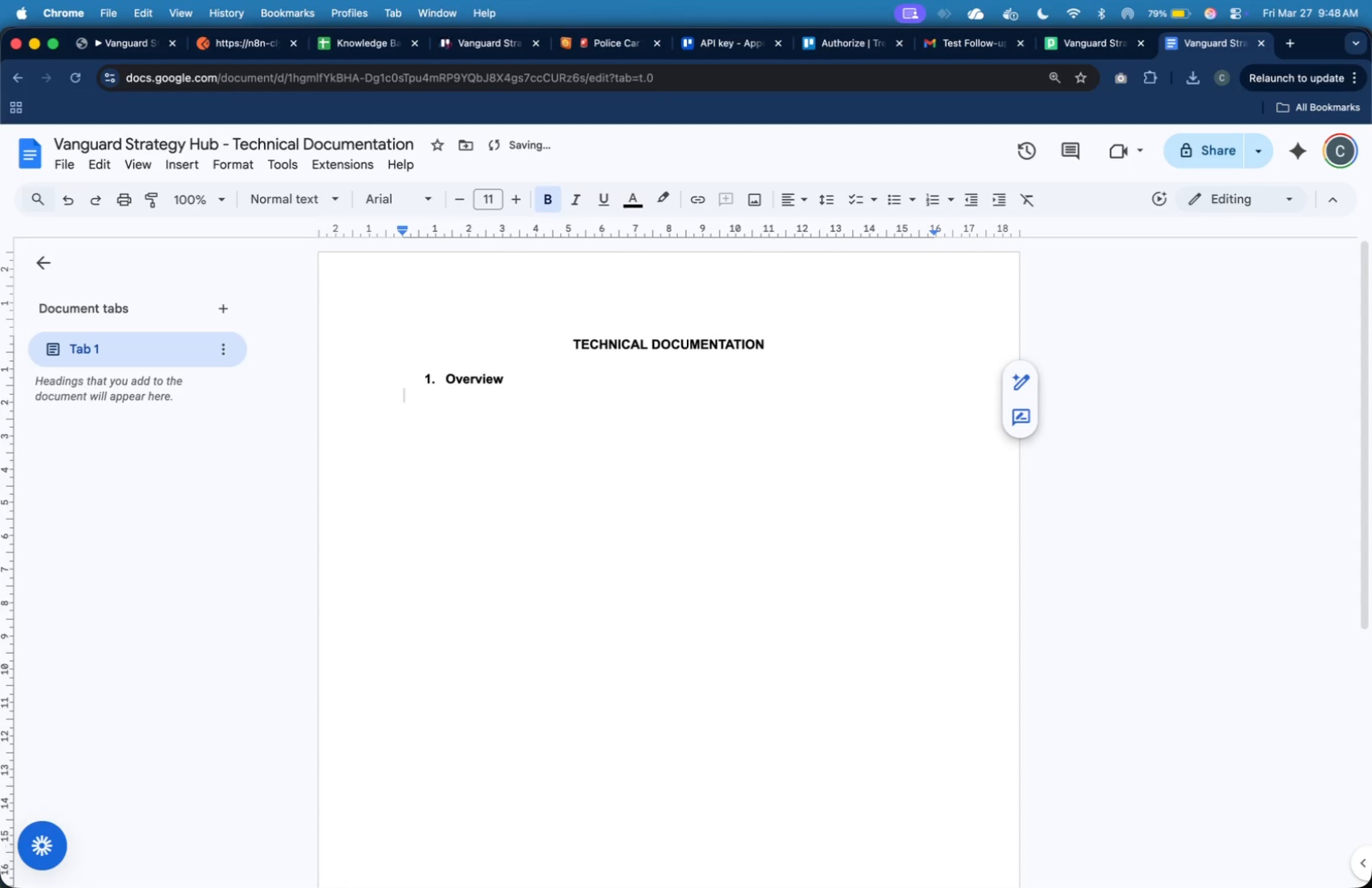 
key(Tab)
 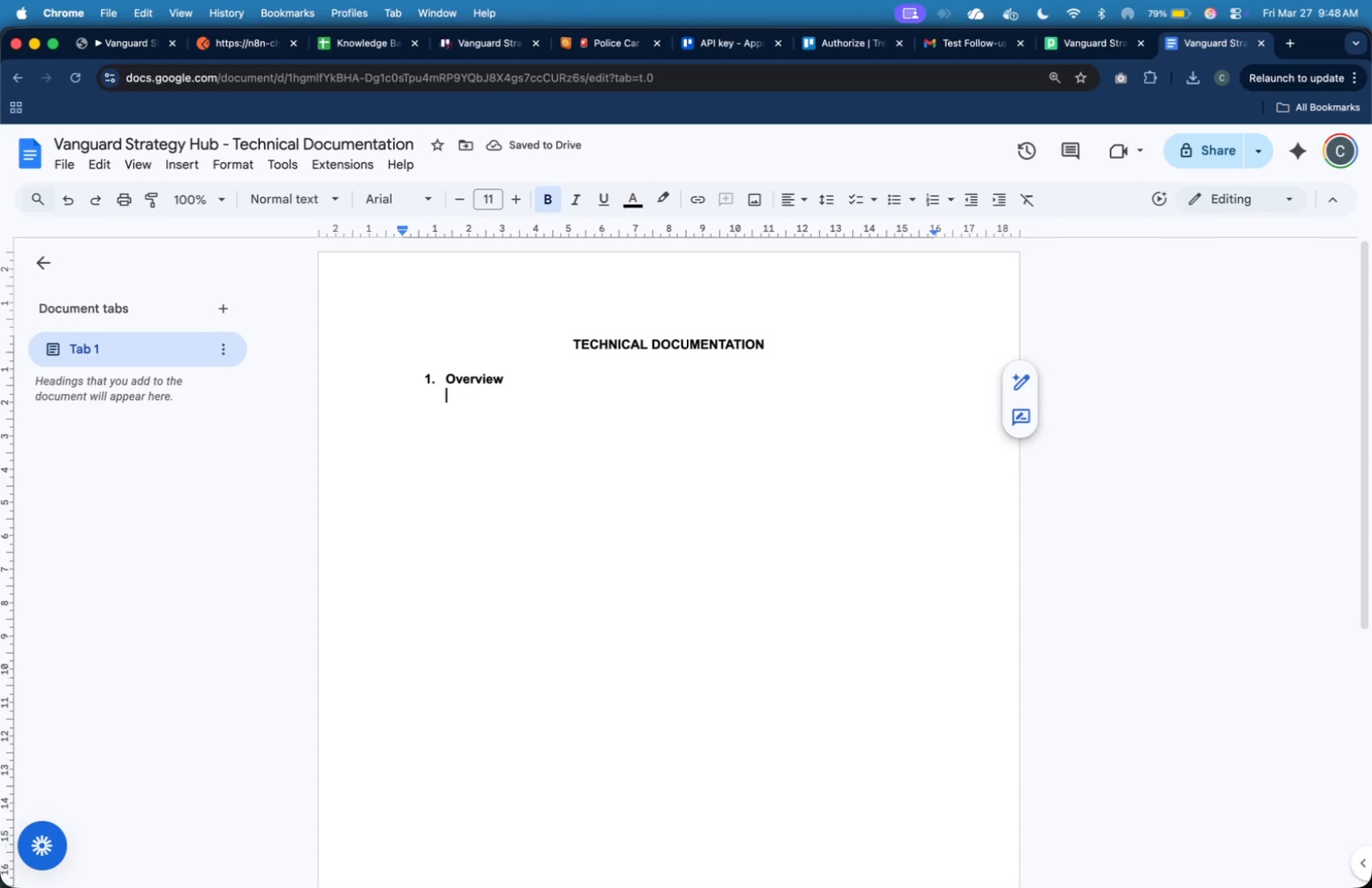 
wait(5.54)
 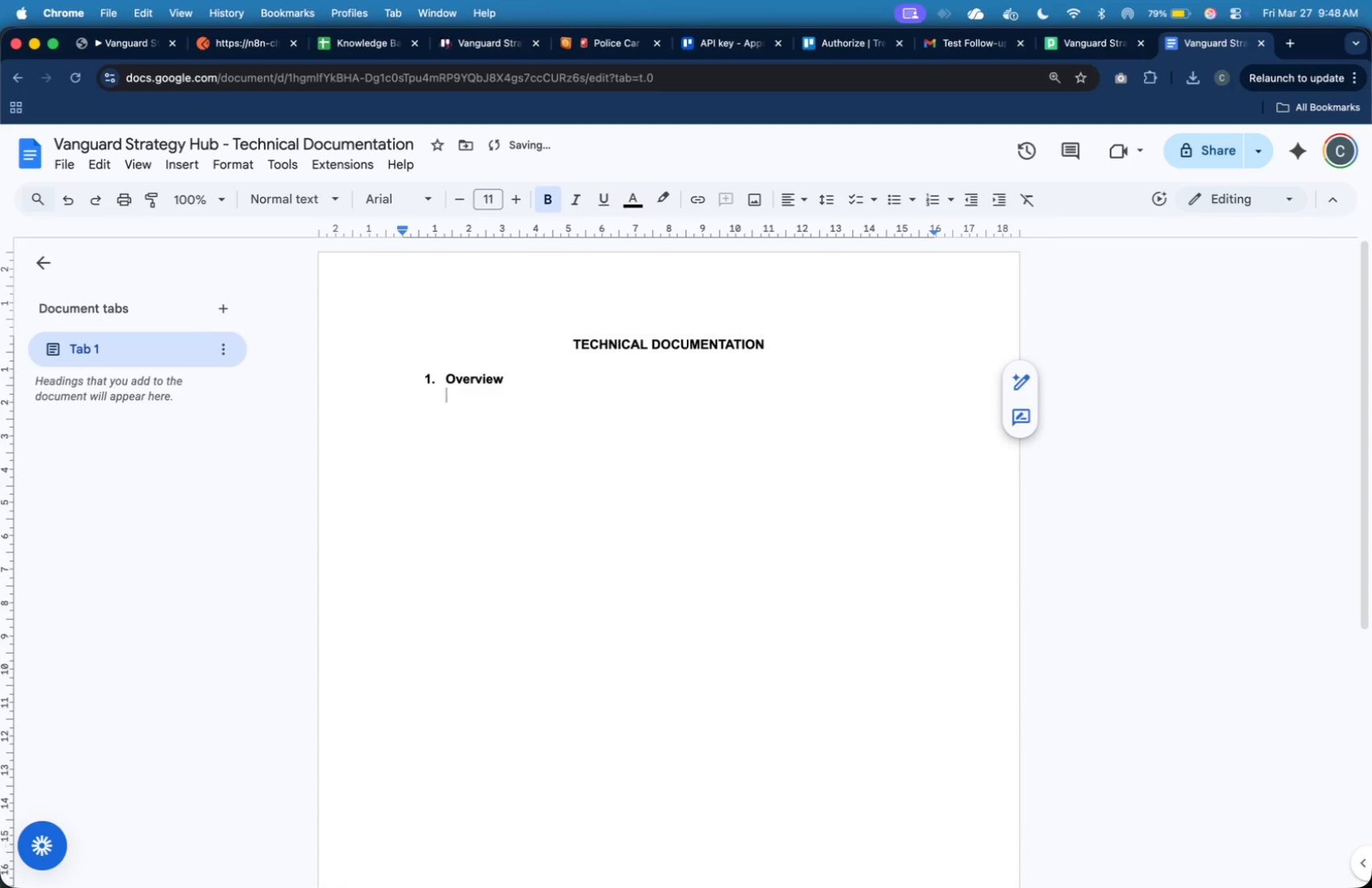 
key(Shift+P)
 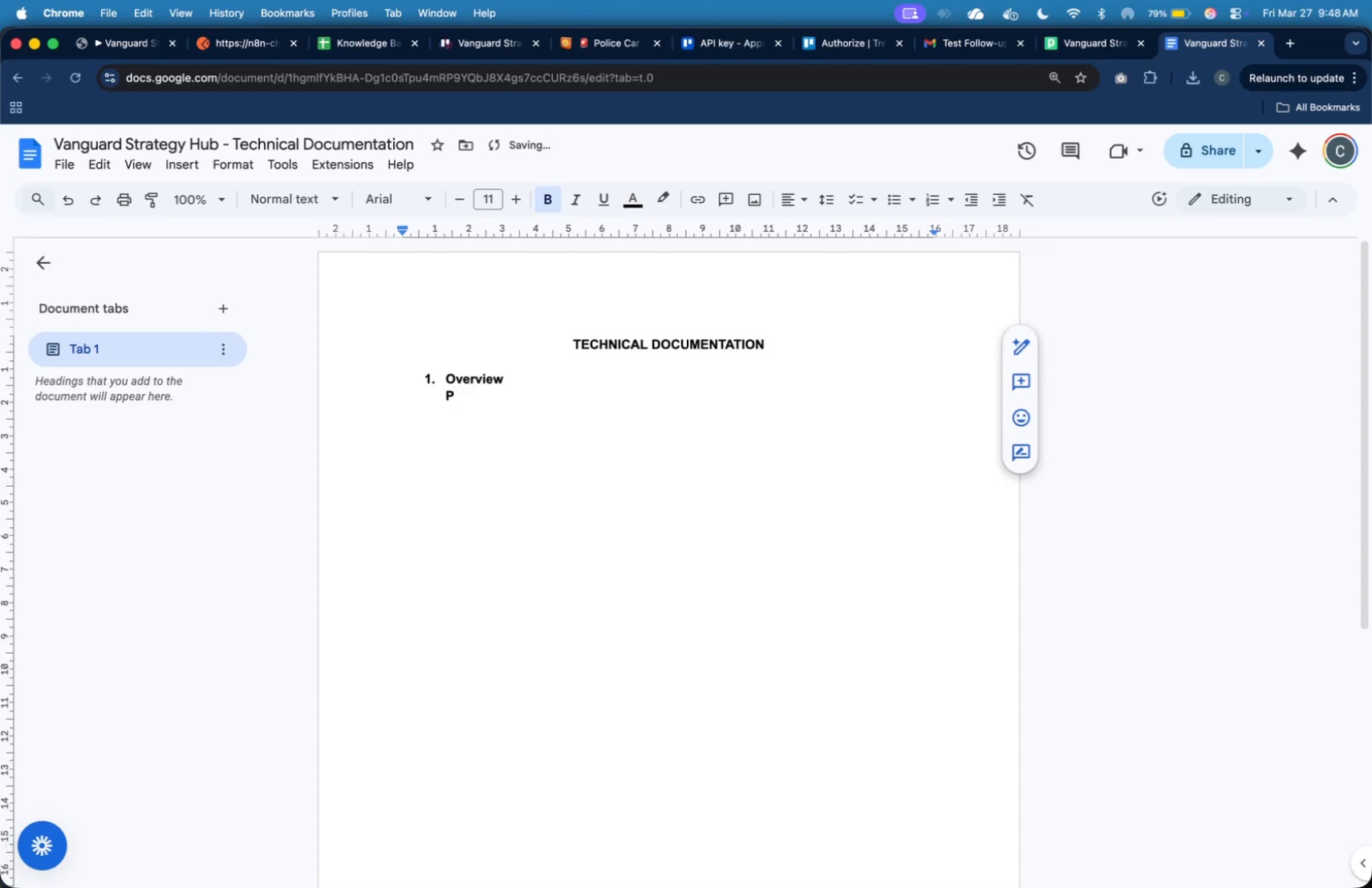 
key(Backspace)
 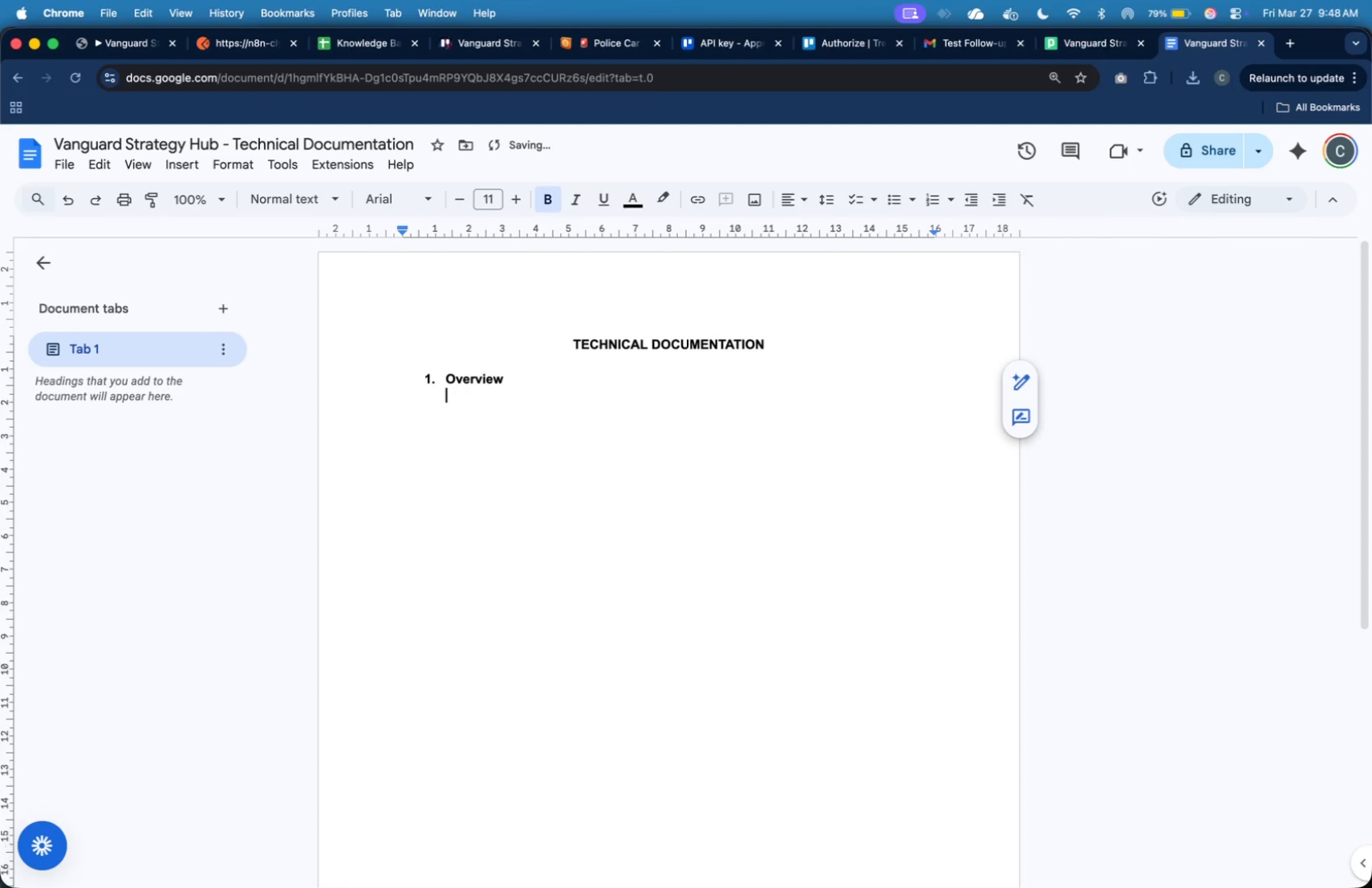 
key(Meta+B)
 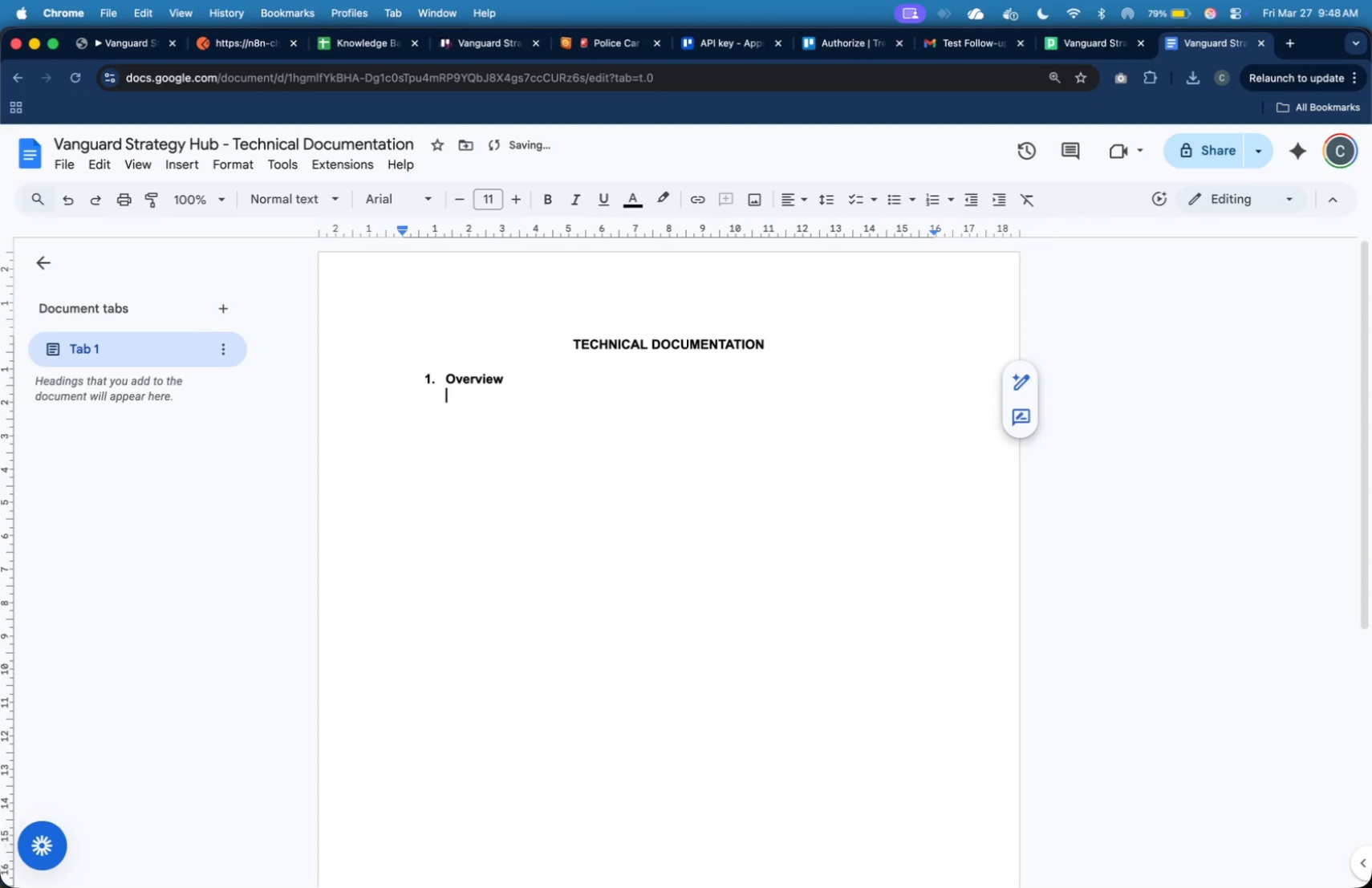 
type(Phase 1 )
 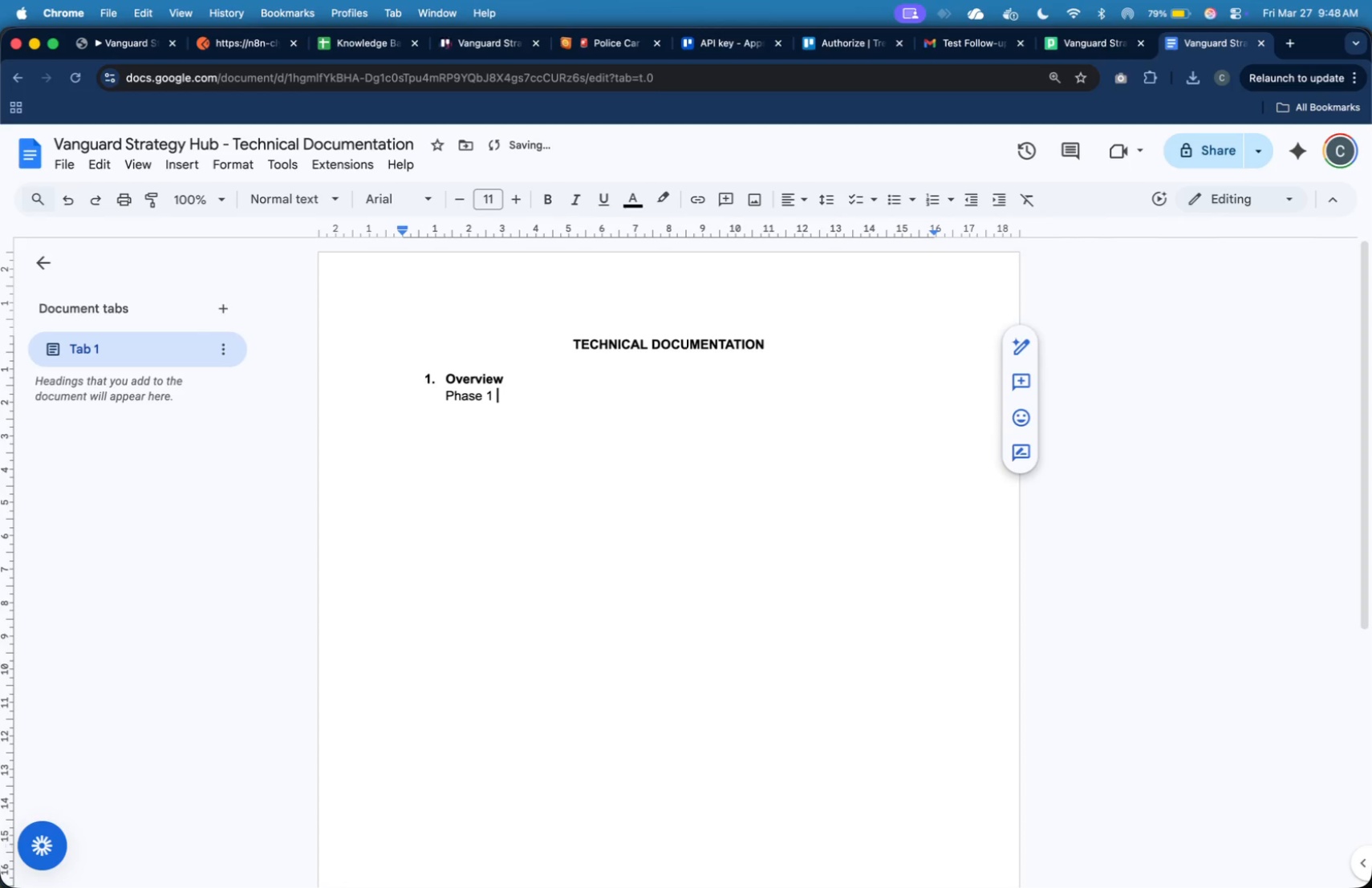 
hold_key(key=ArrowLeft, duration=0.96)
 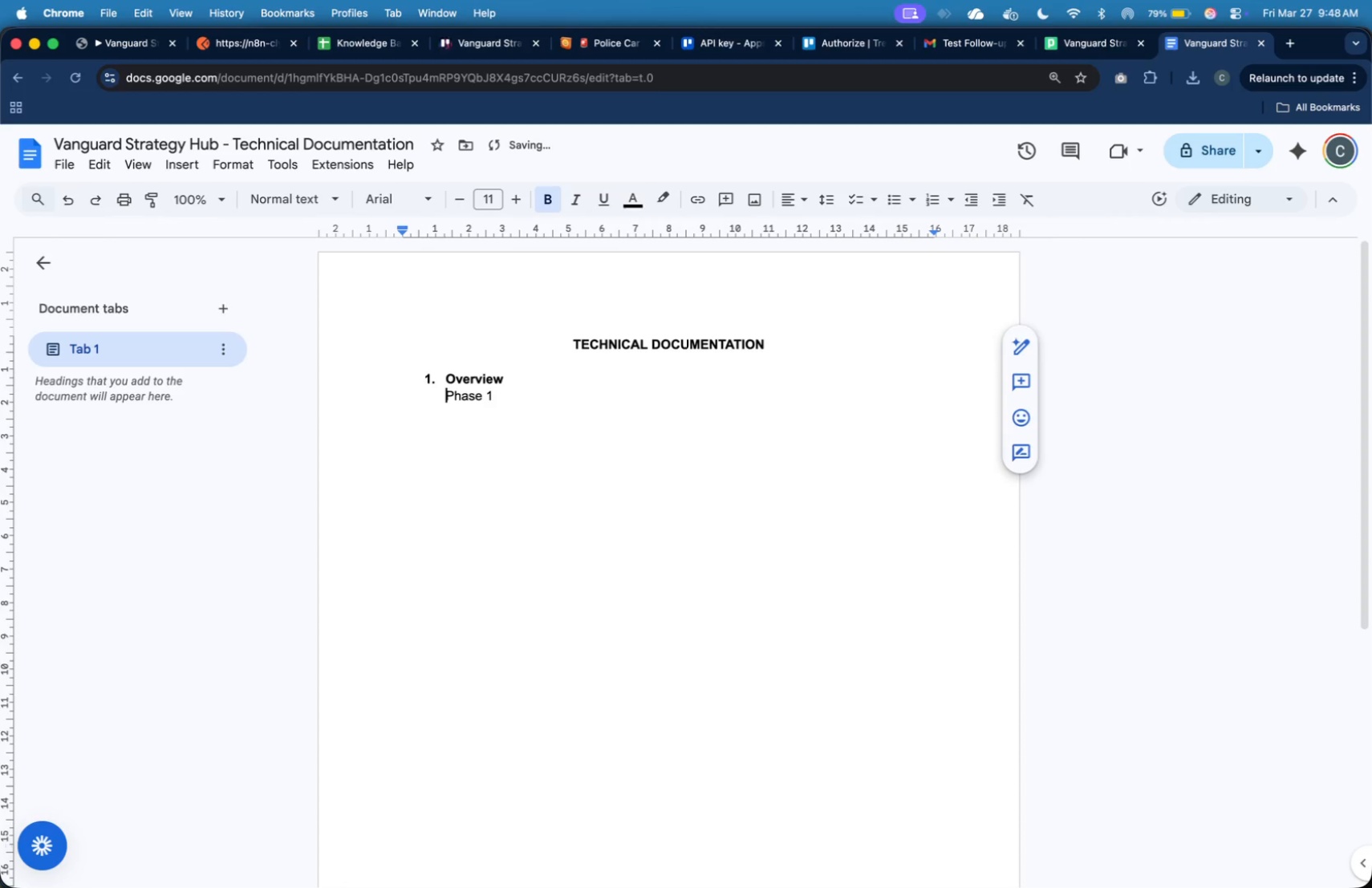 
key(ArrowLeft)
 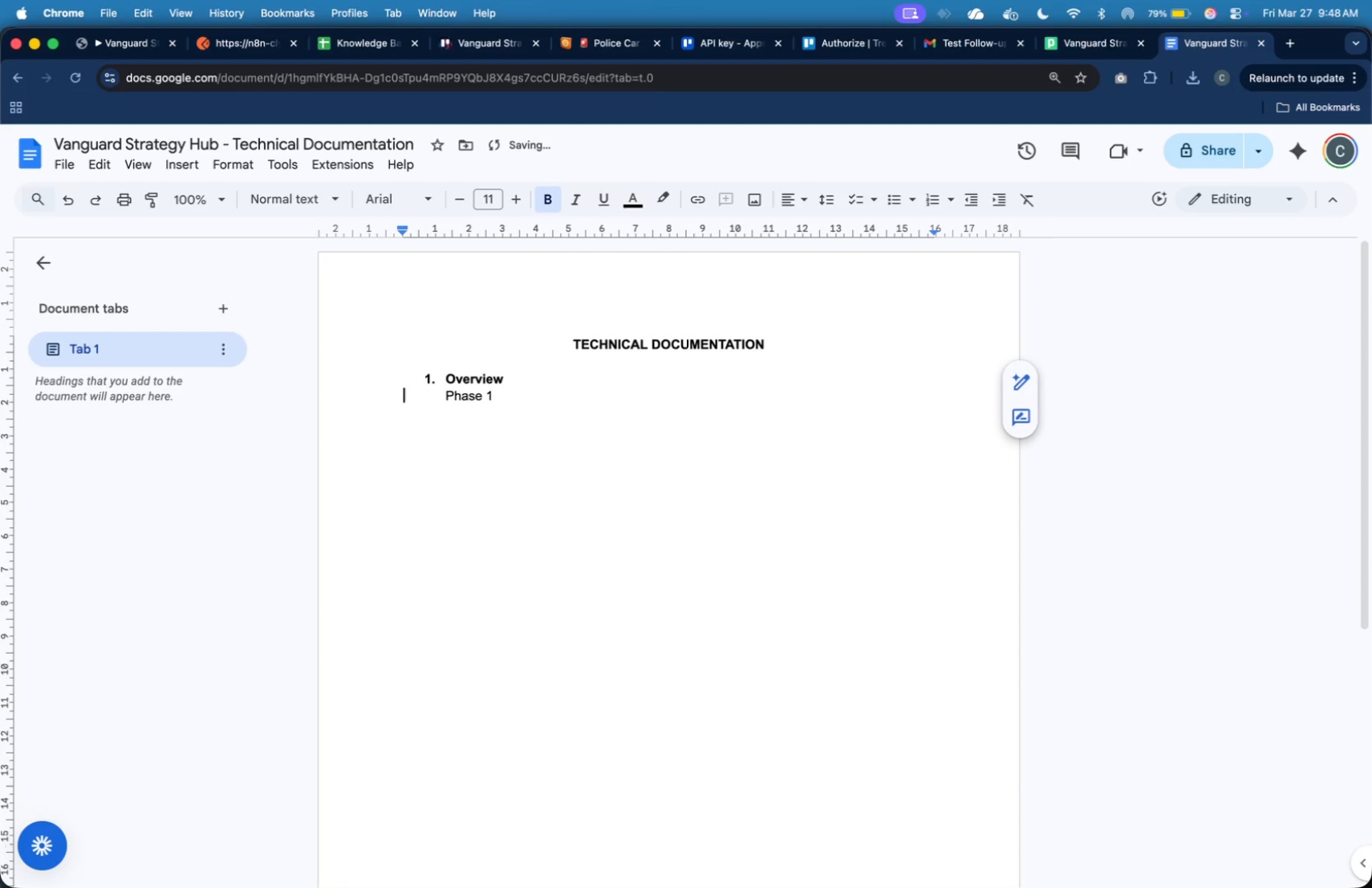 
key(ArrowLeft)
 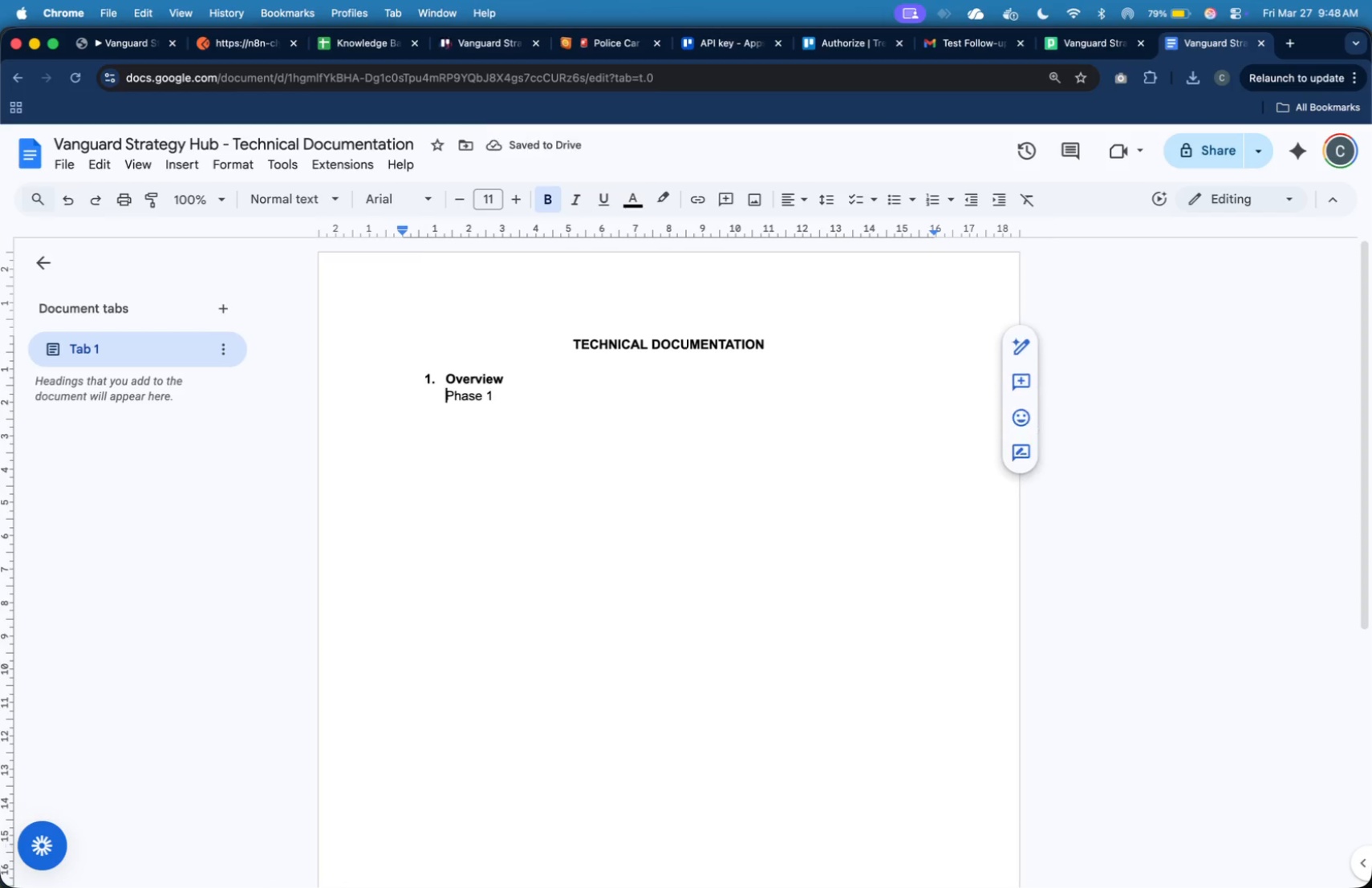 
key(ArrowRight)
 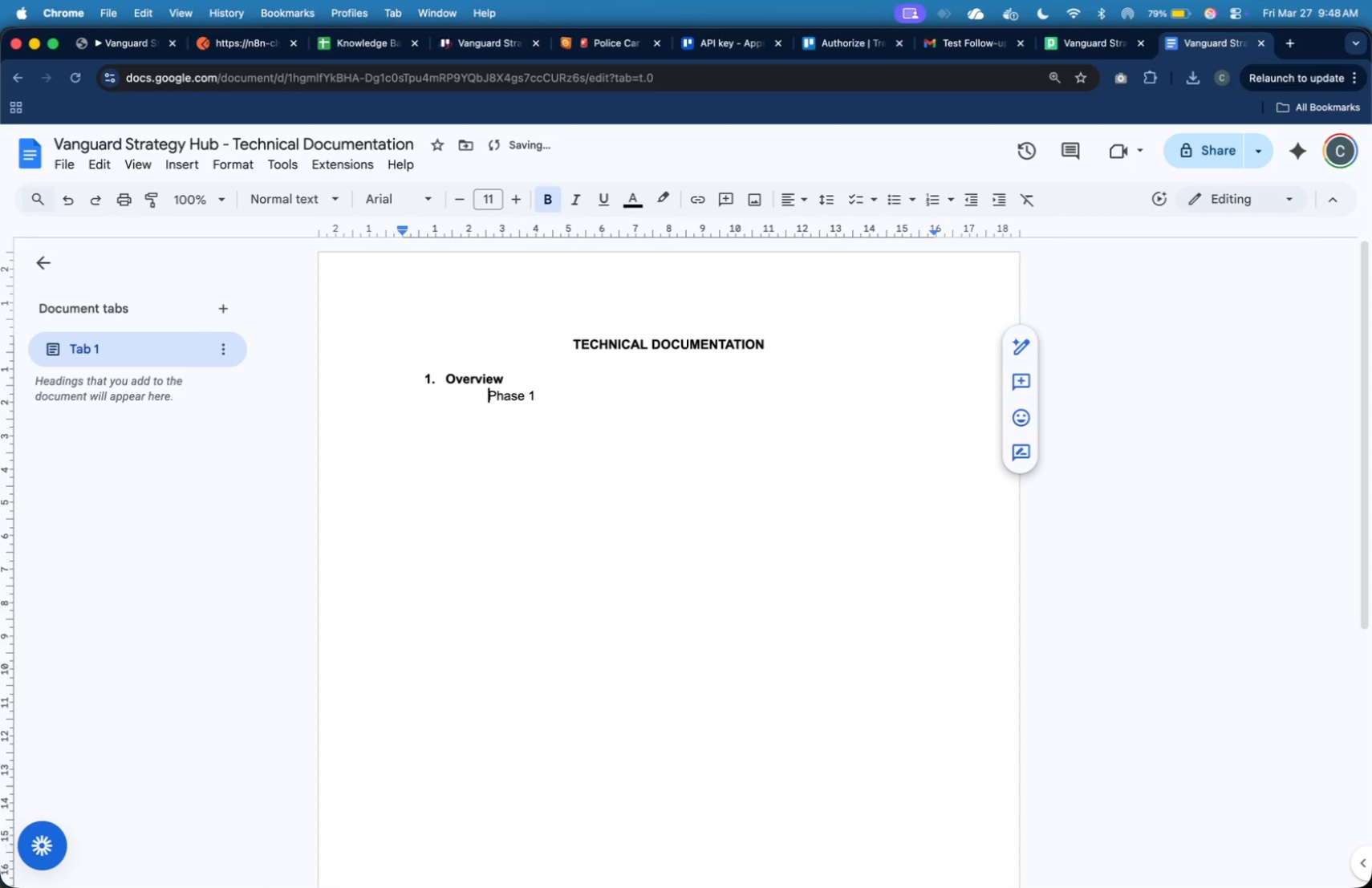 
key(Tab)
 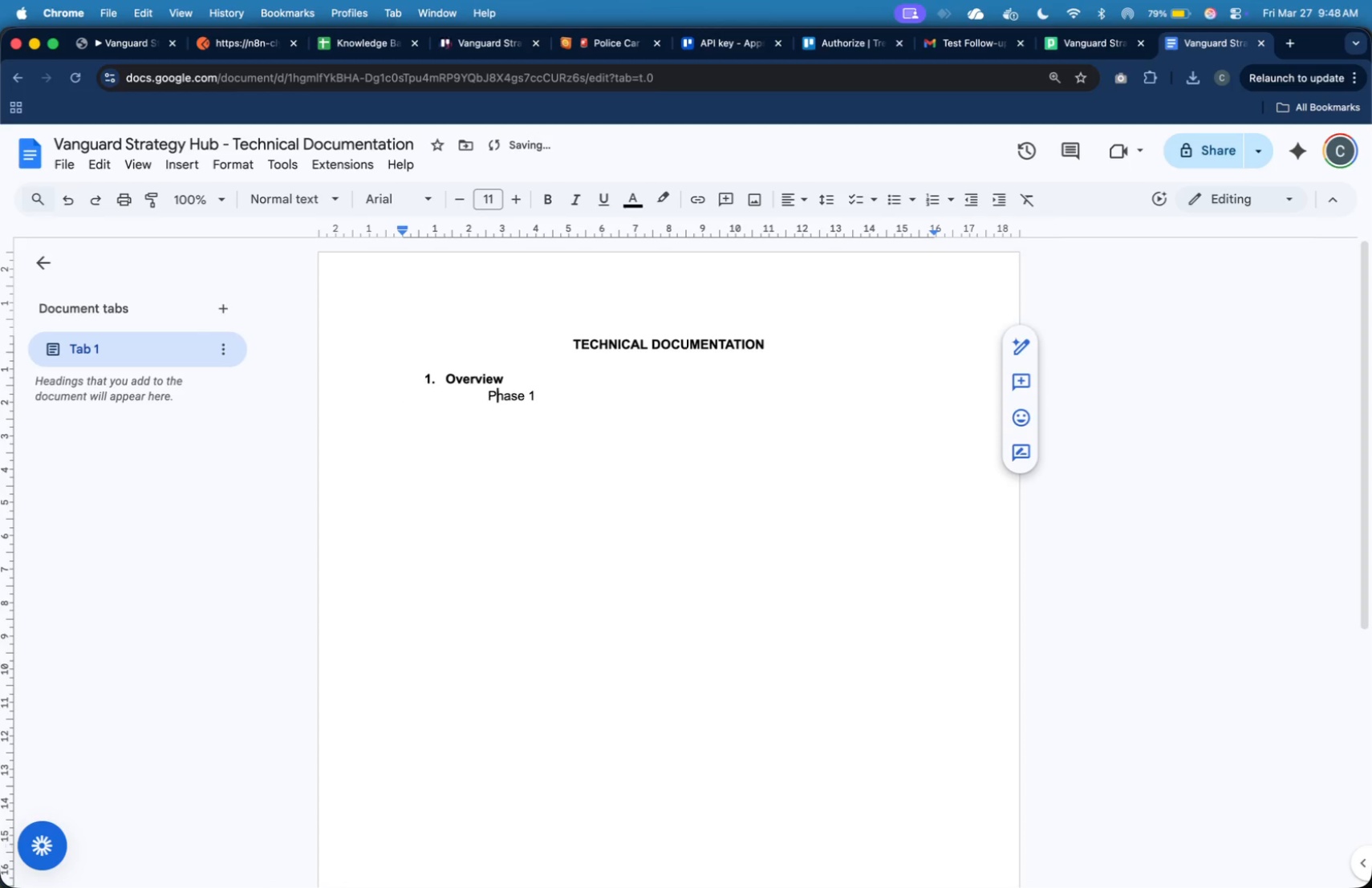 
key(ArrowRight)
 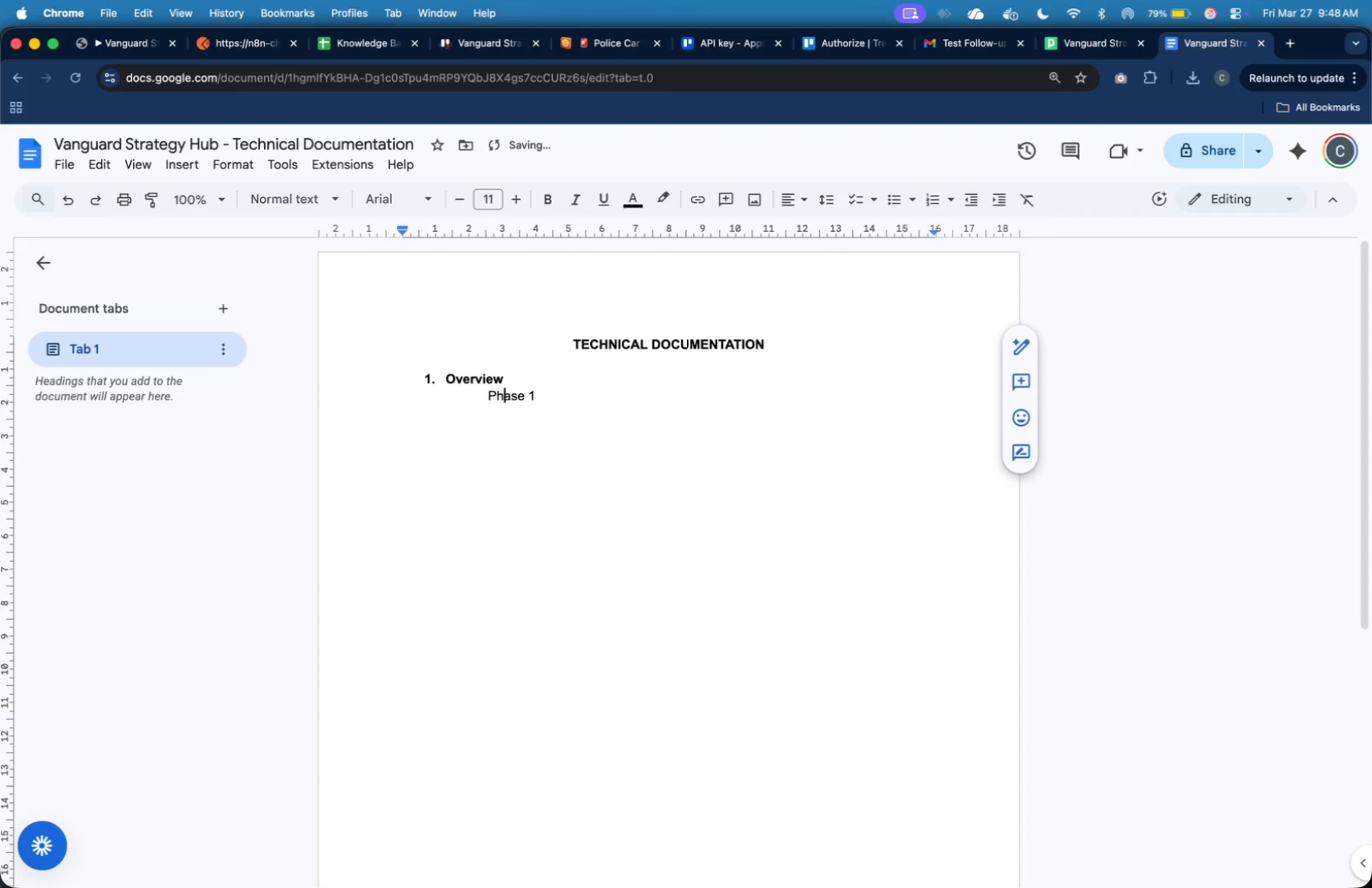 
key(ArrowRight)
 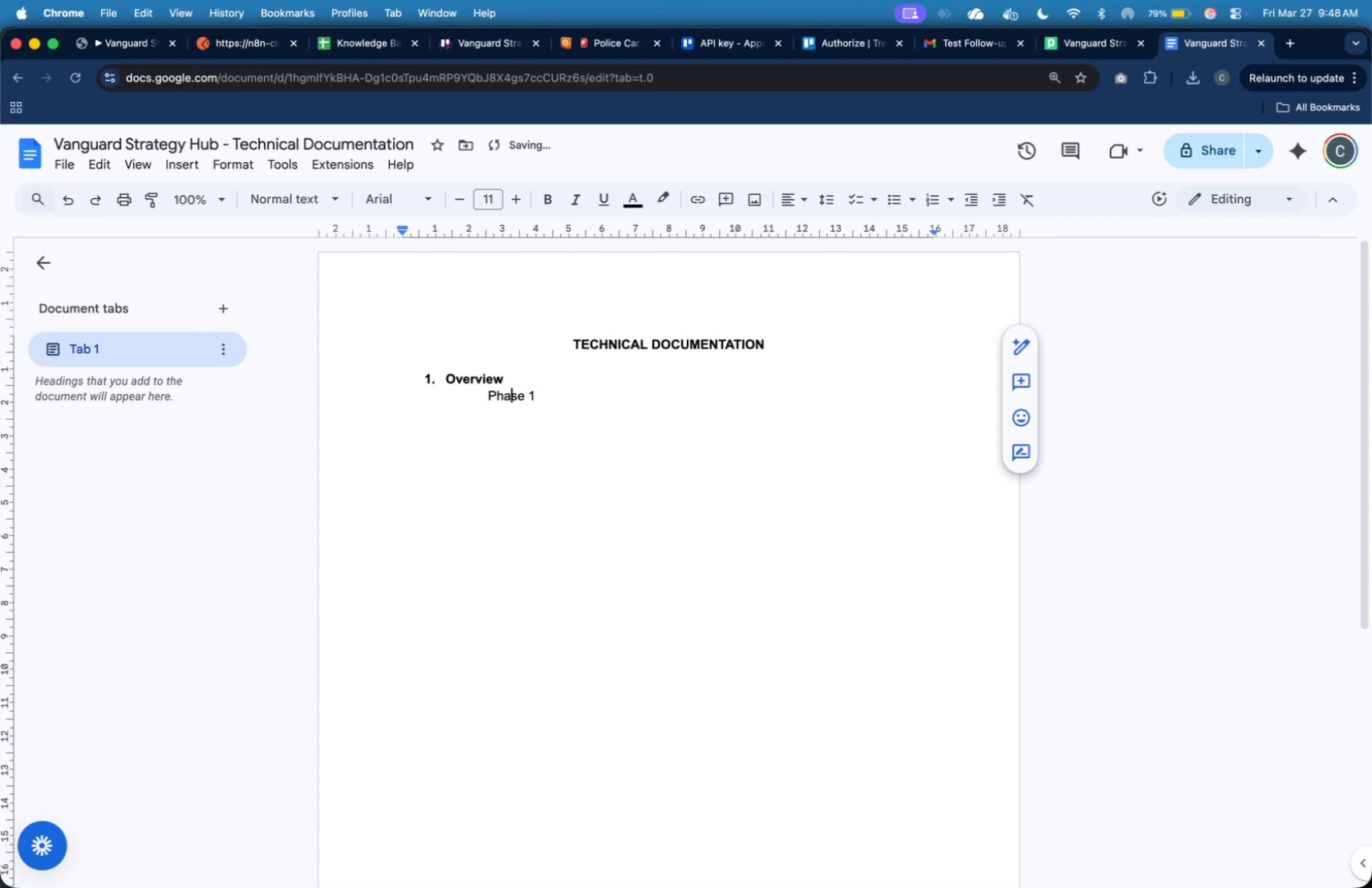 
key(ArrowRight)
 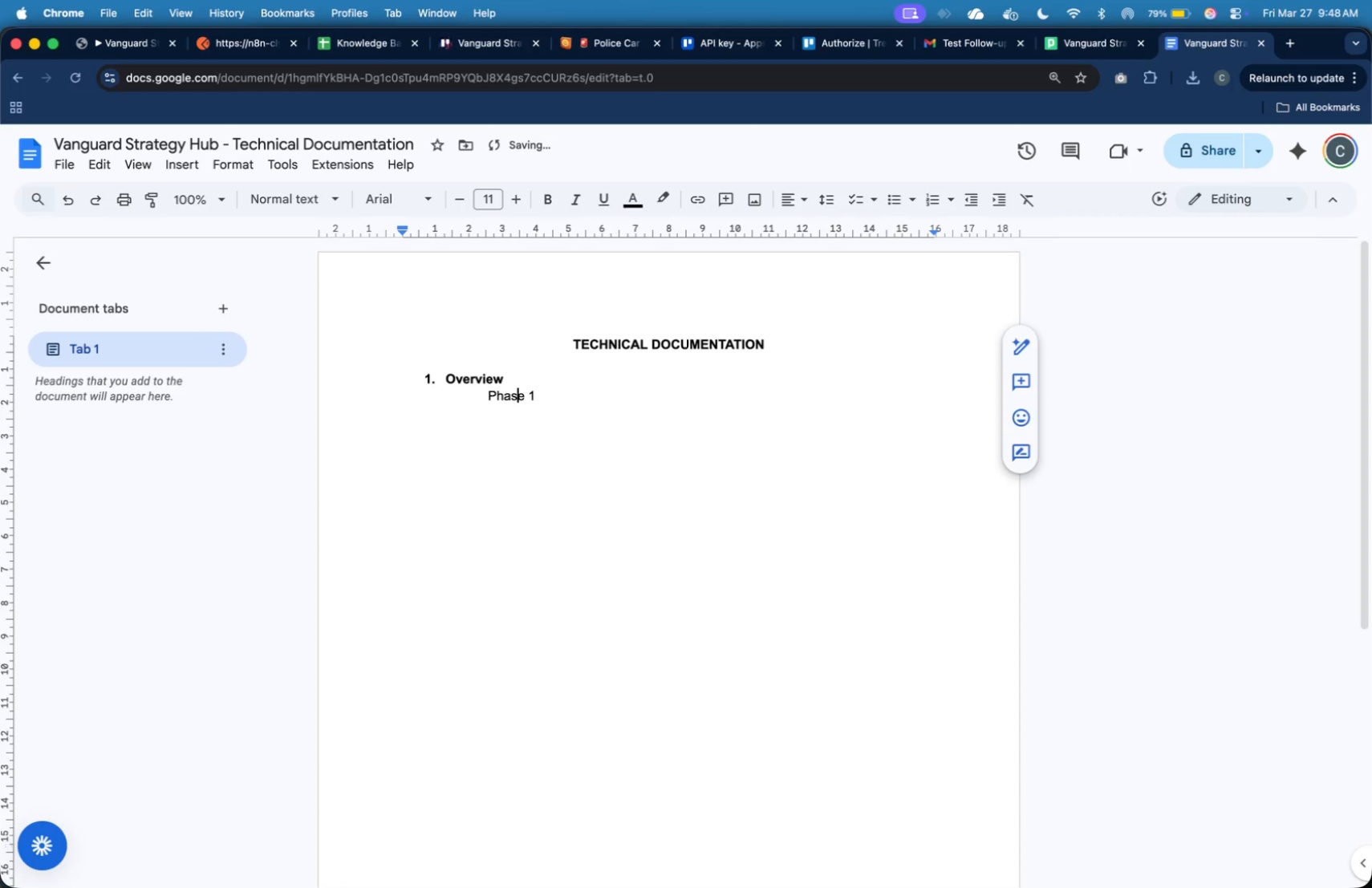 
key(ArrowRight)
 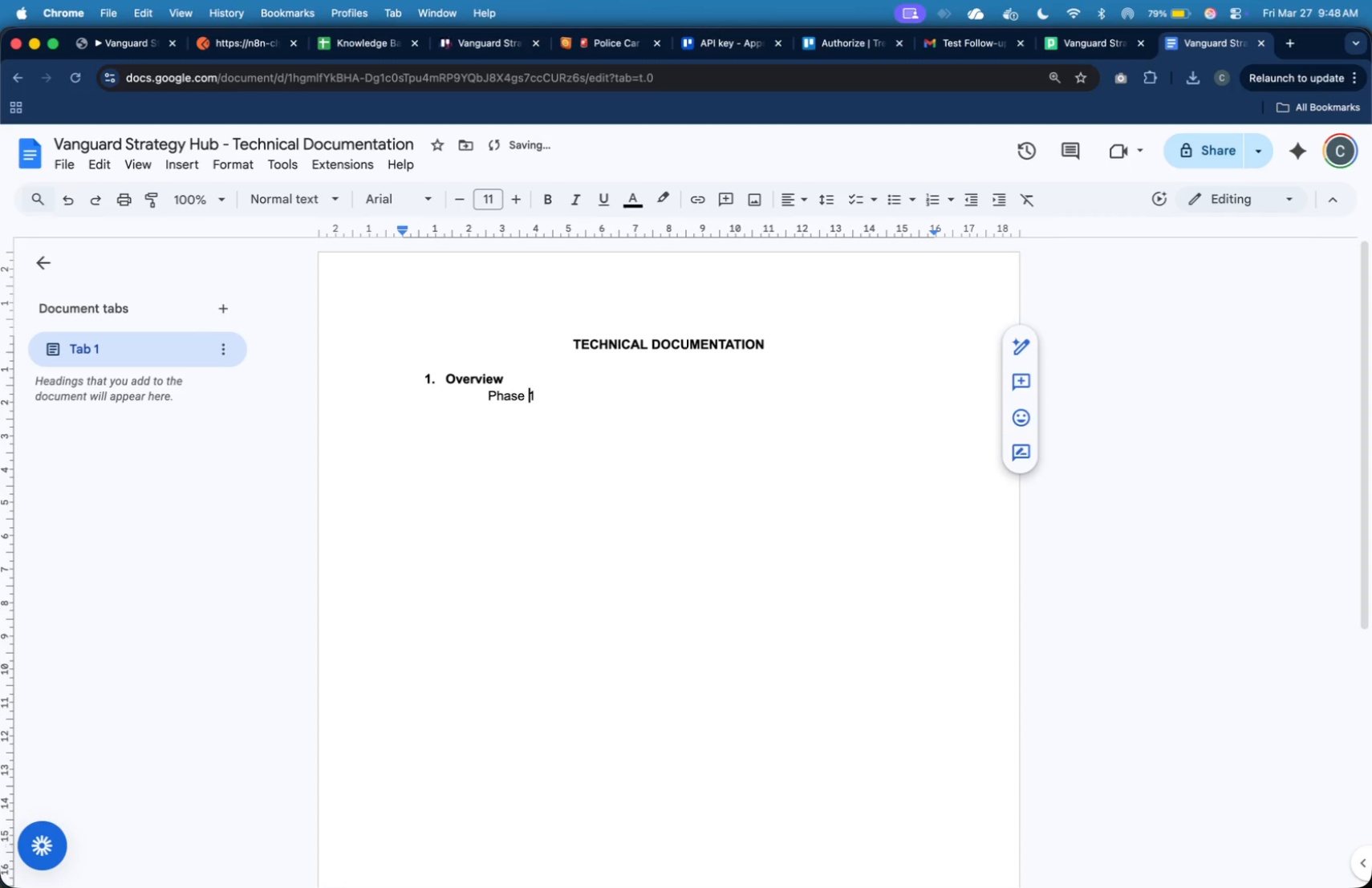 
key(ArrowRight)
 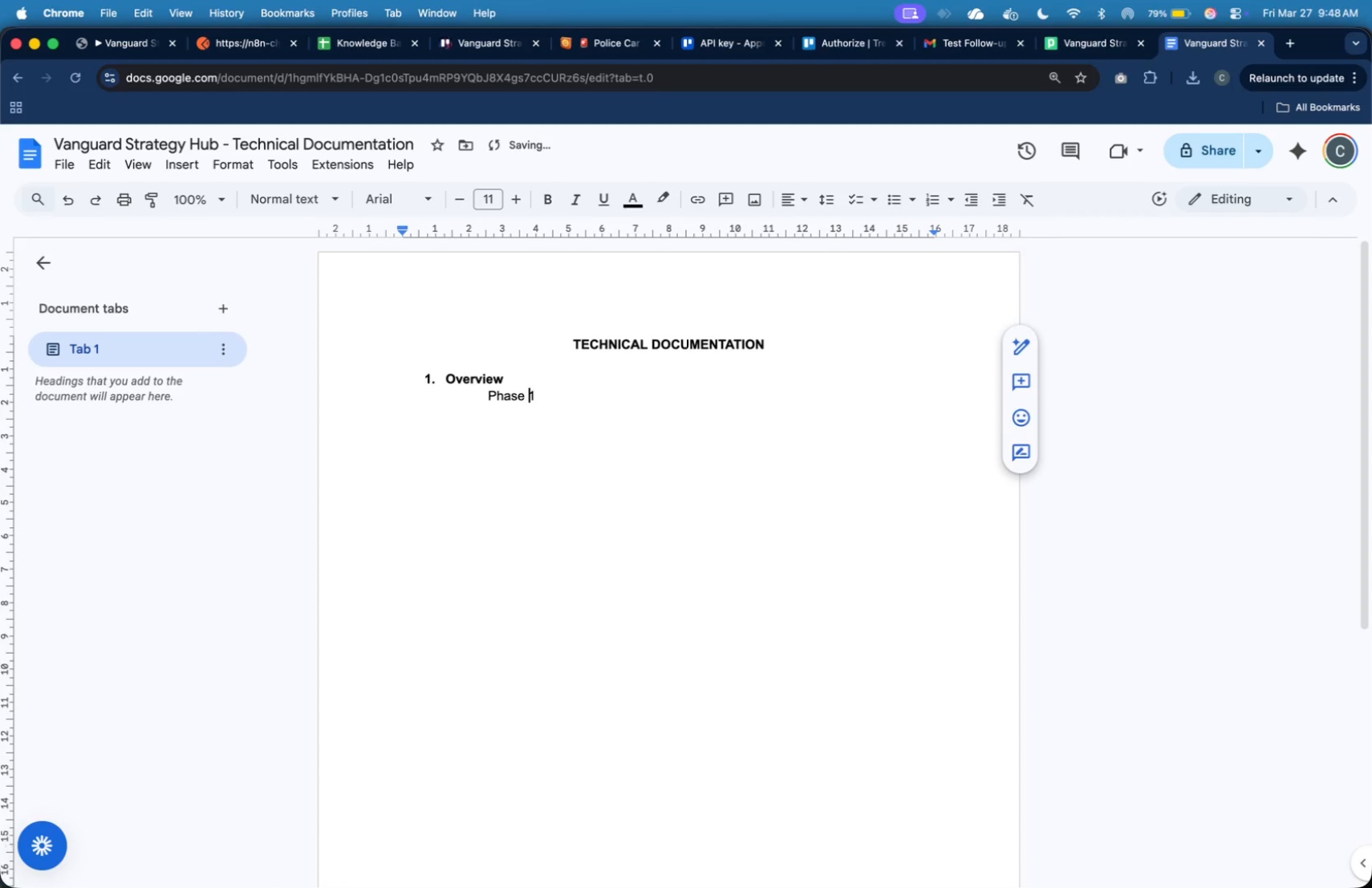 
key(ArrowRight)
 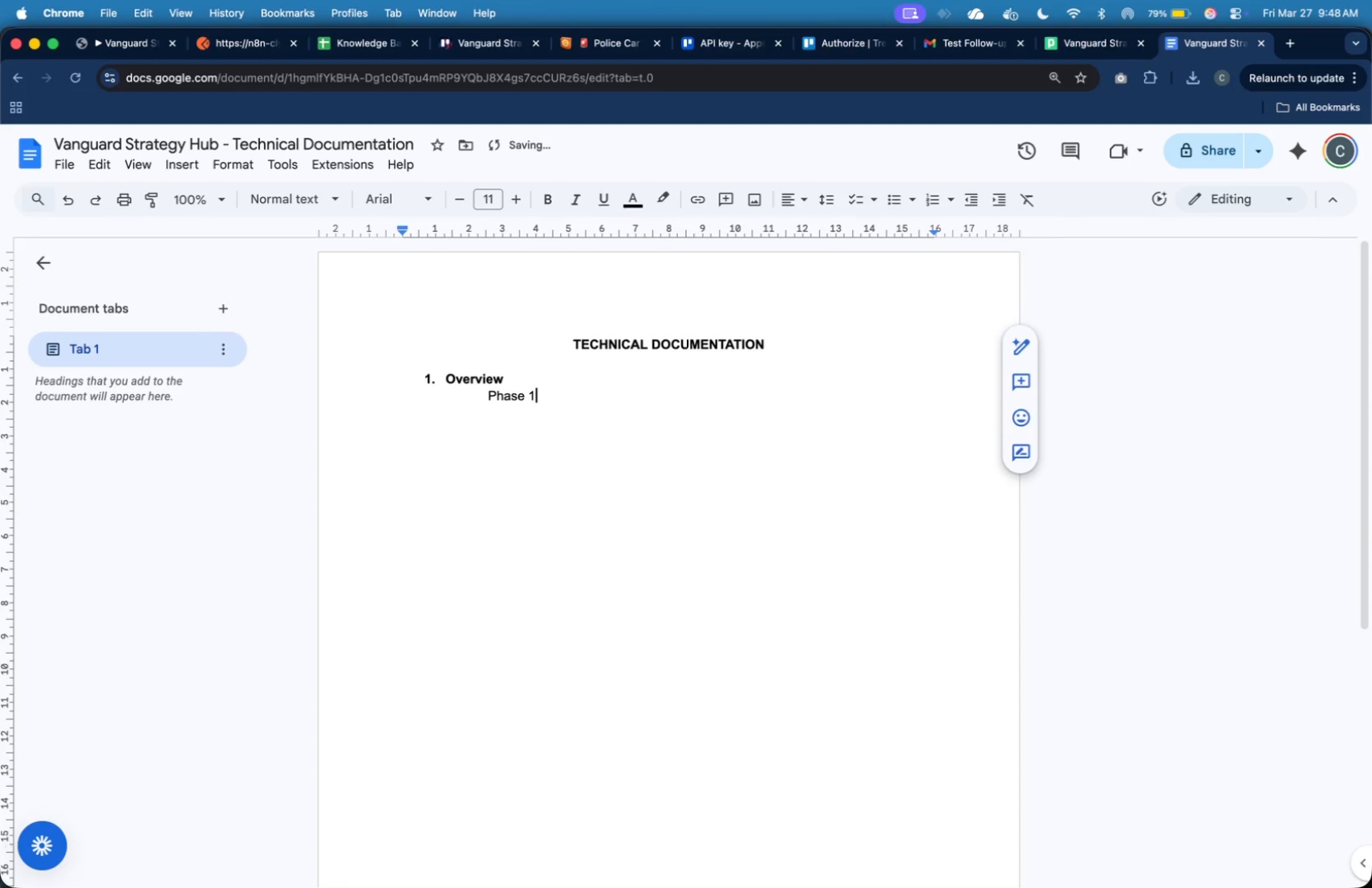 
key(ArrowRight)
 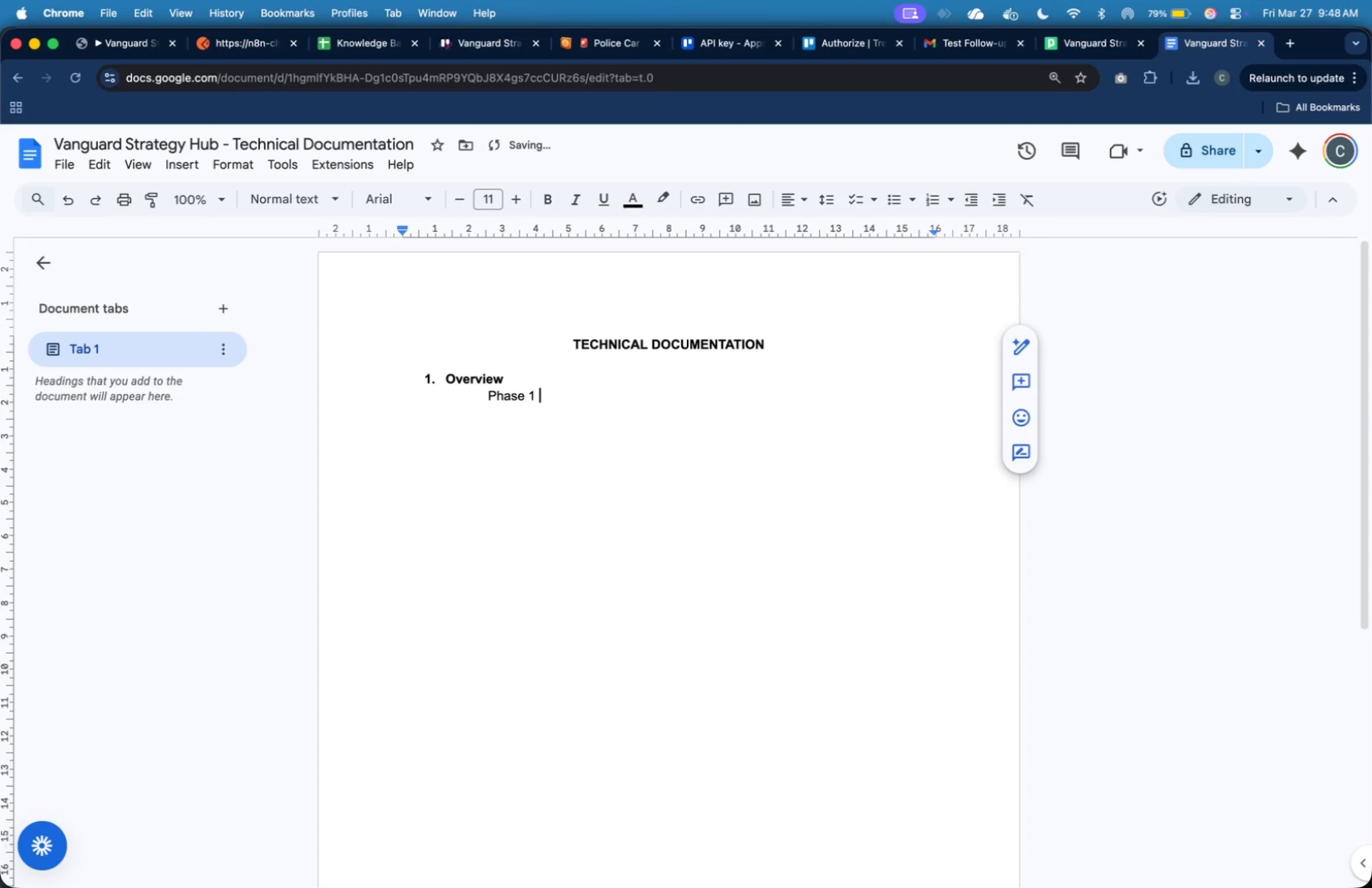 
type( focues)
key(Backspace)
key(Backspace)
type(ses i)
key(Backspace)
type(on establishing the foundation of the automation pipl)
key(Backspace)
type(eline, ensuring seamless )
 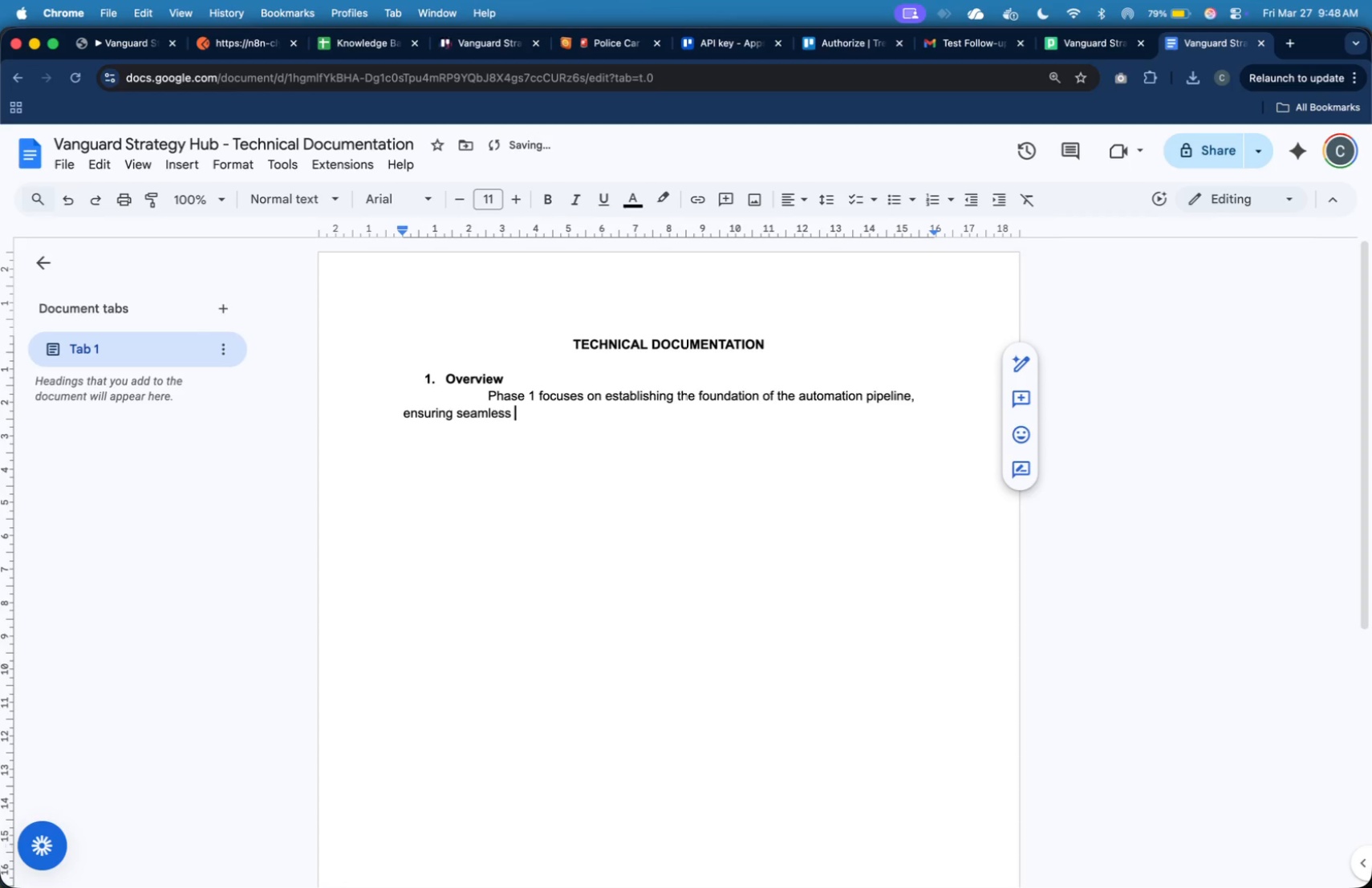 
key(ArrowUp)
 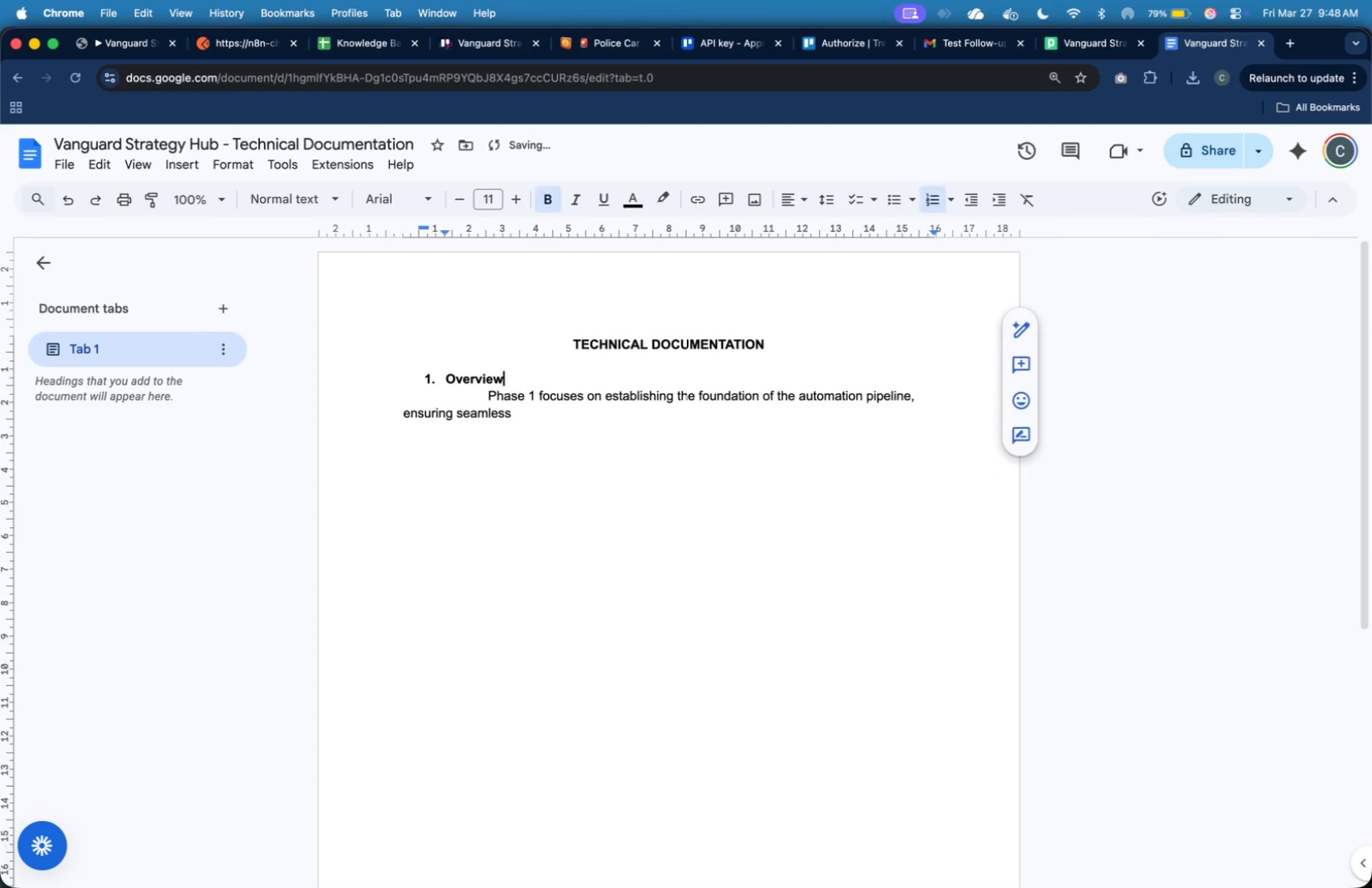 
key(ArrowUp)
 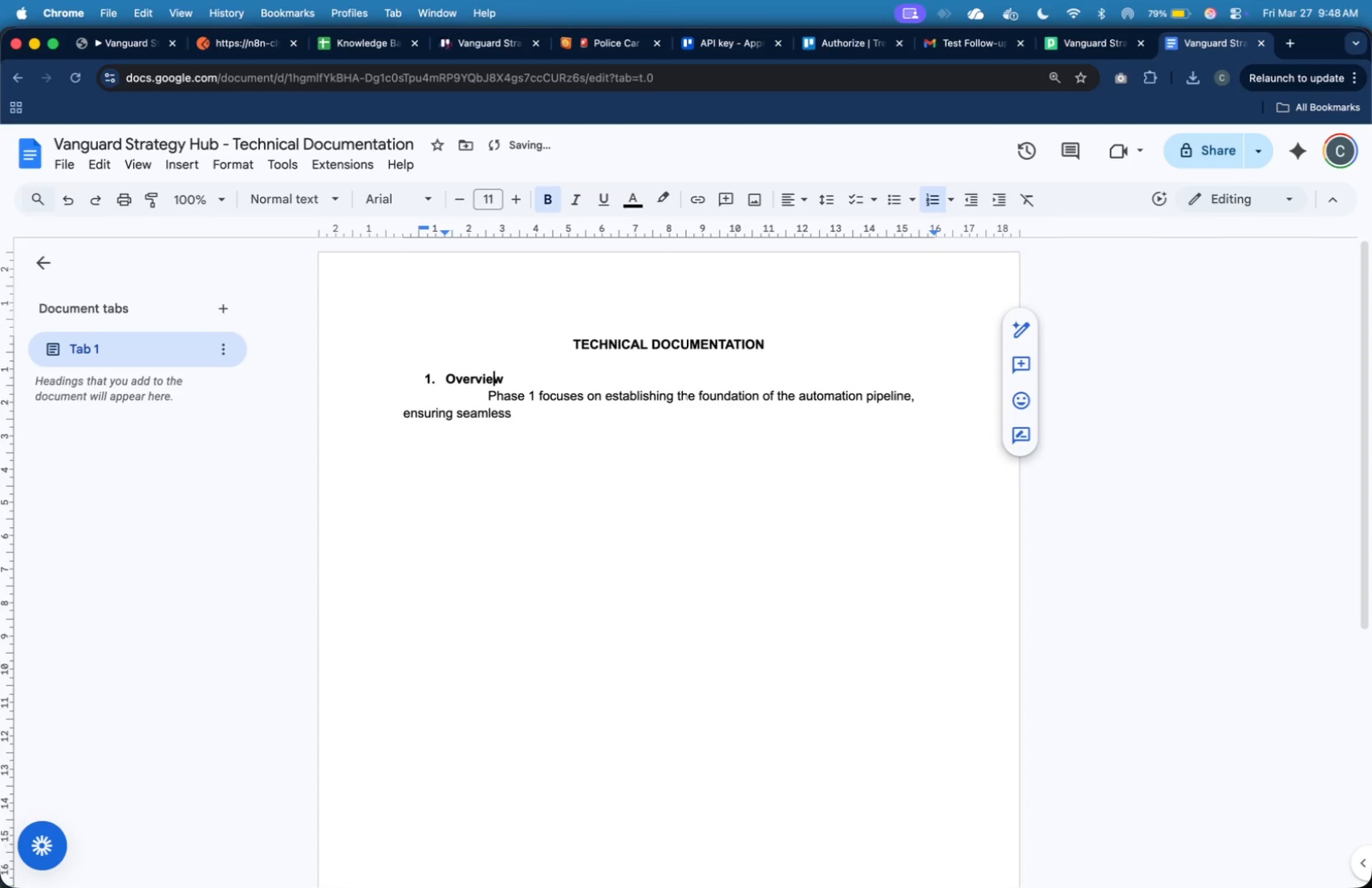 
key(ArrowLeft)
 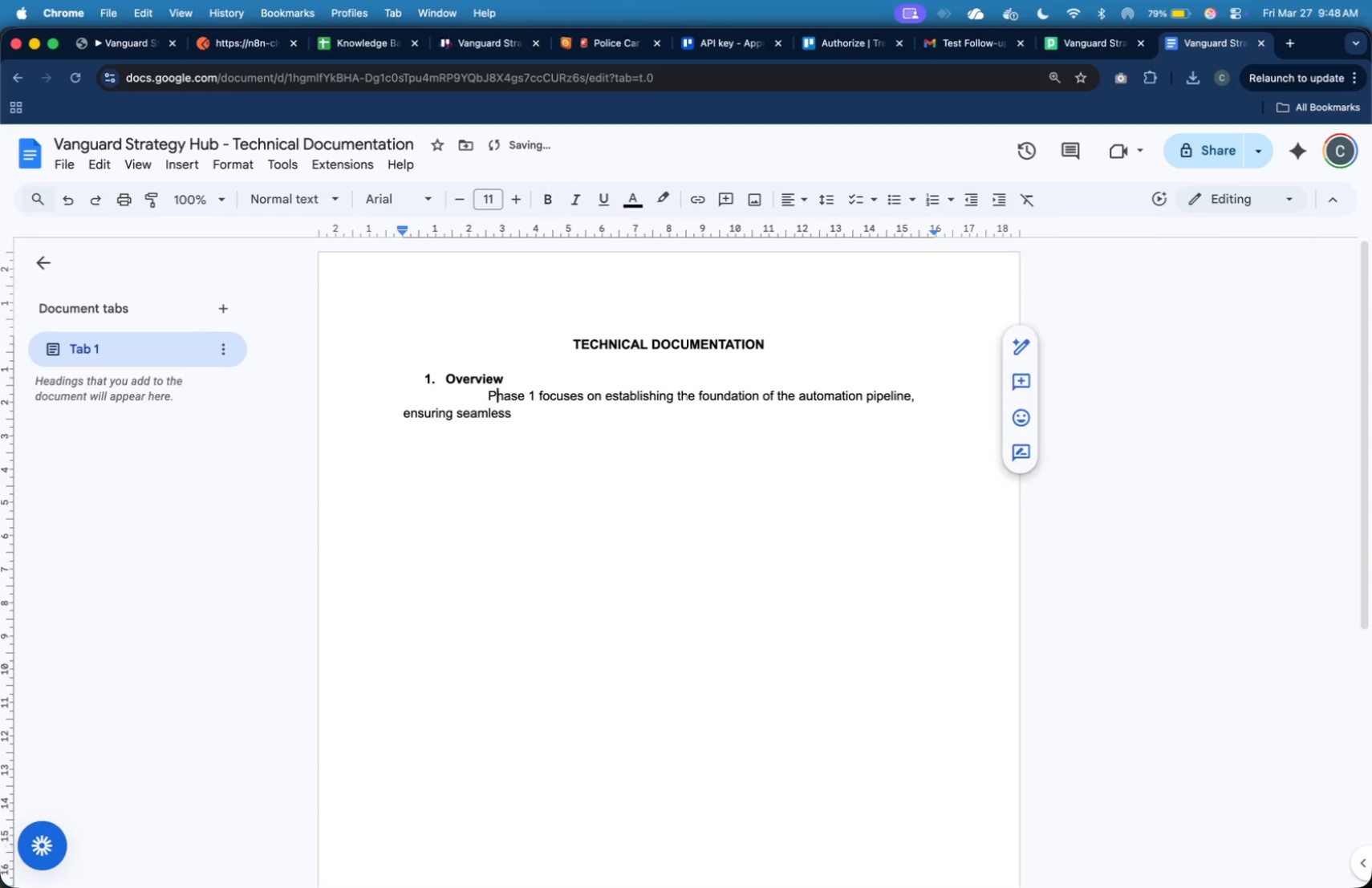 
key(ArrowDown)
 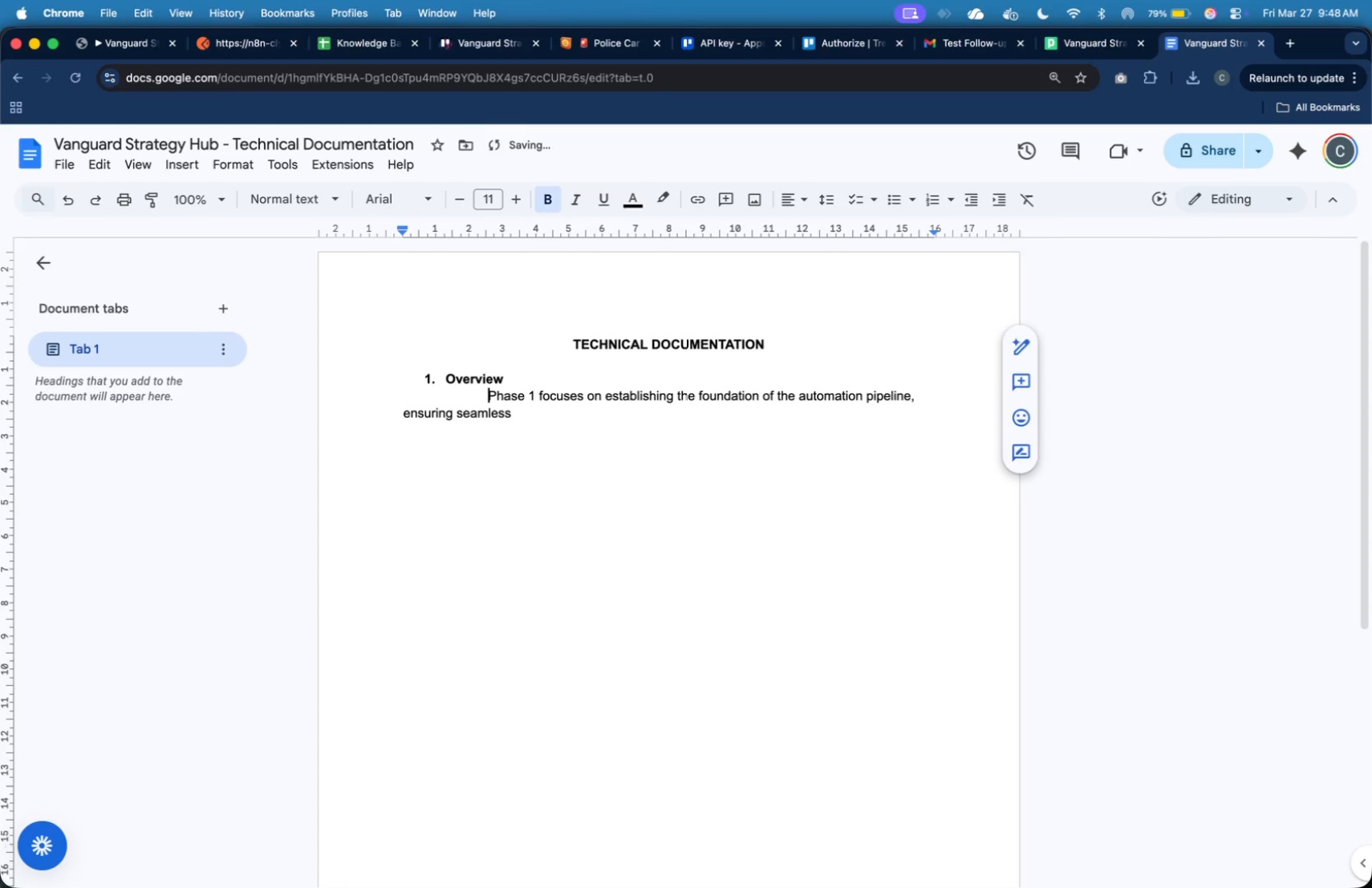 
key(ArrowLeft)
 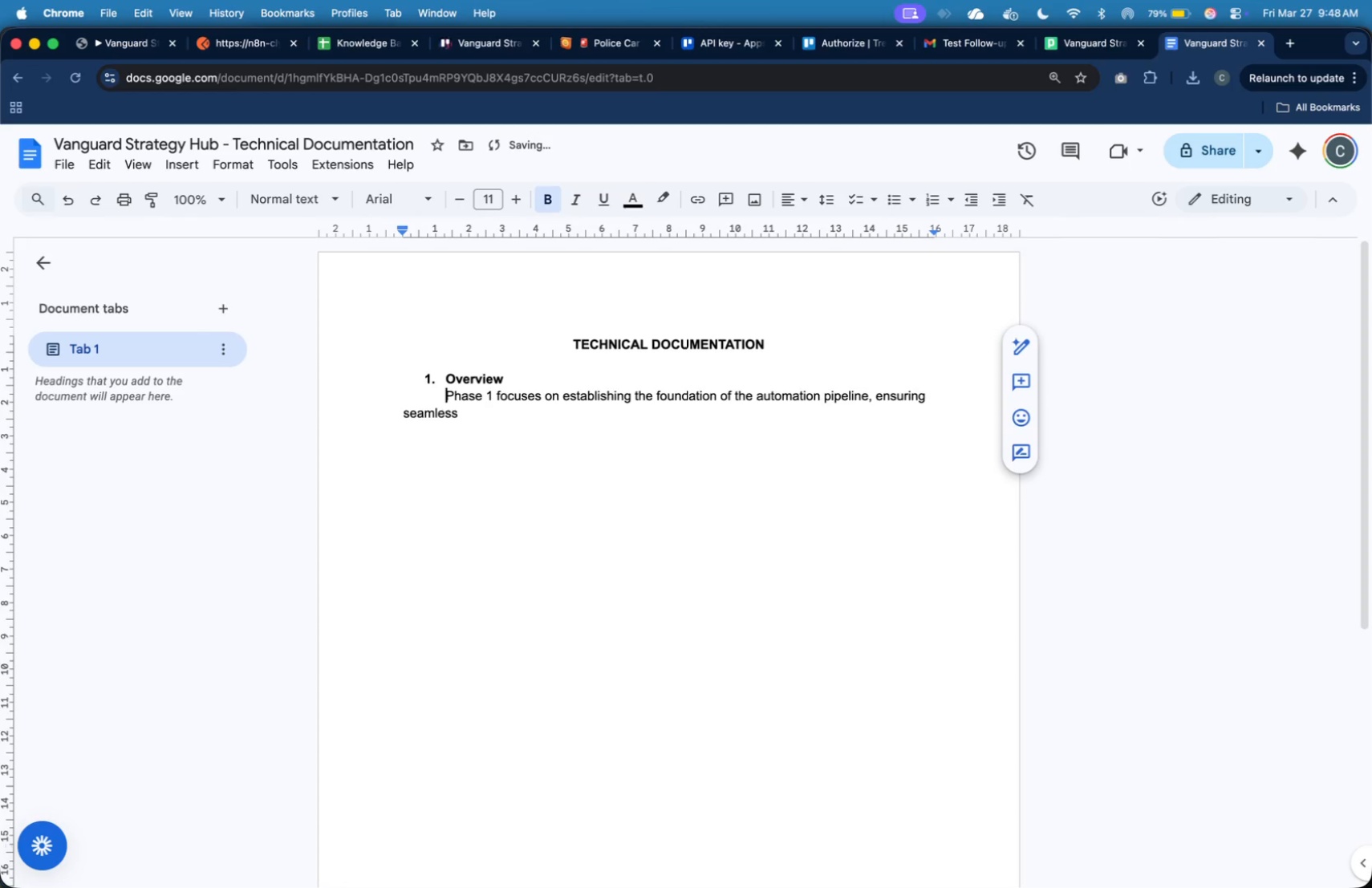 
key(Backspace)
 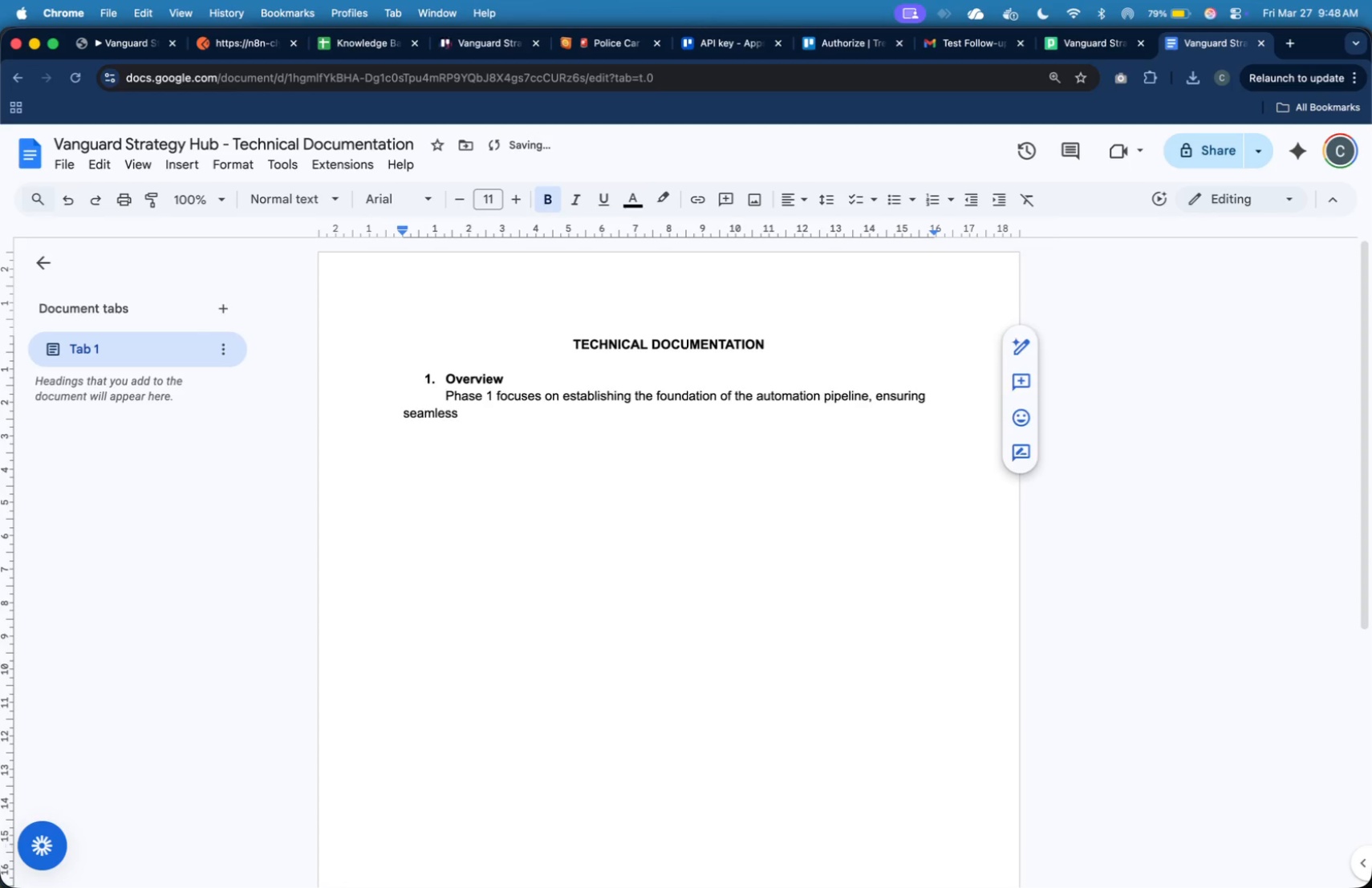 
key(ArrowDown)
 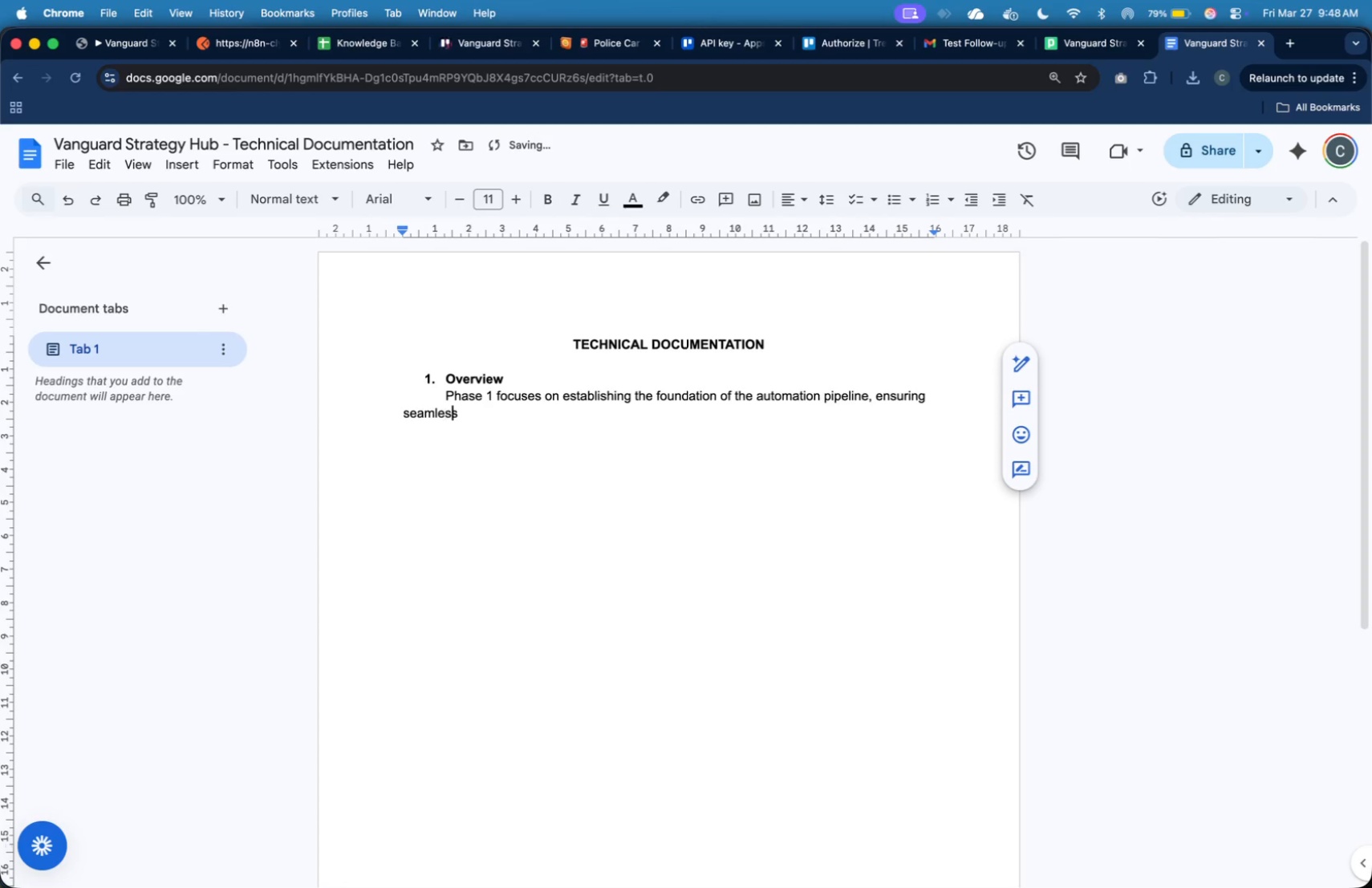 
key(ArrowRight)
 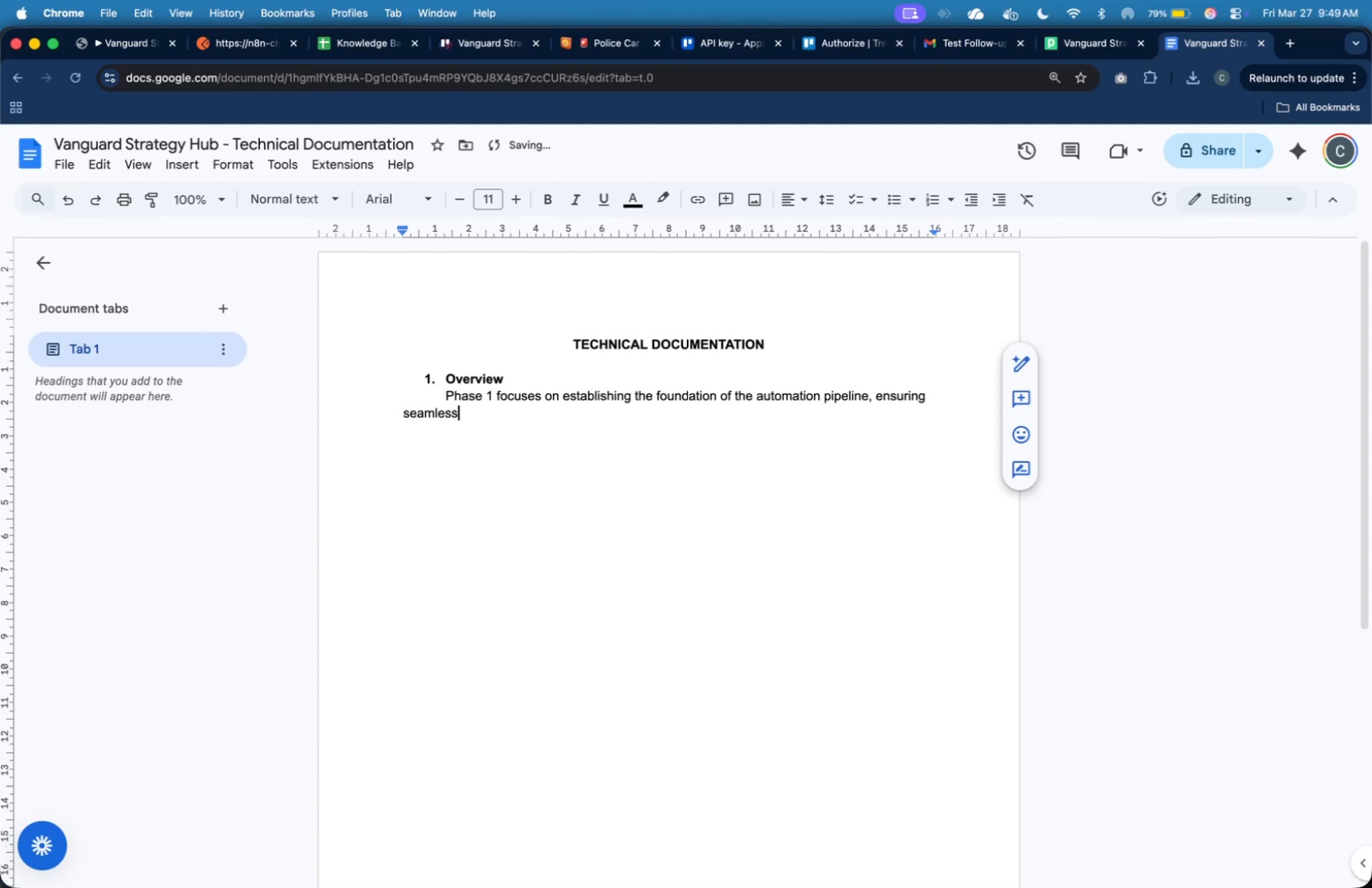 
key(ArrowRight)
 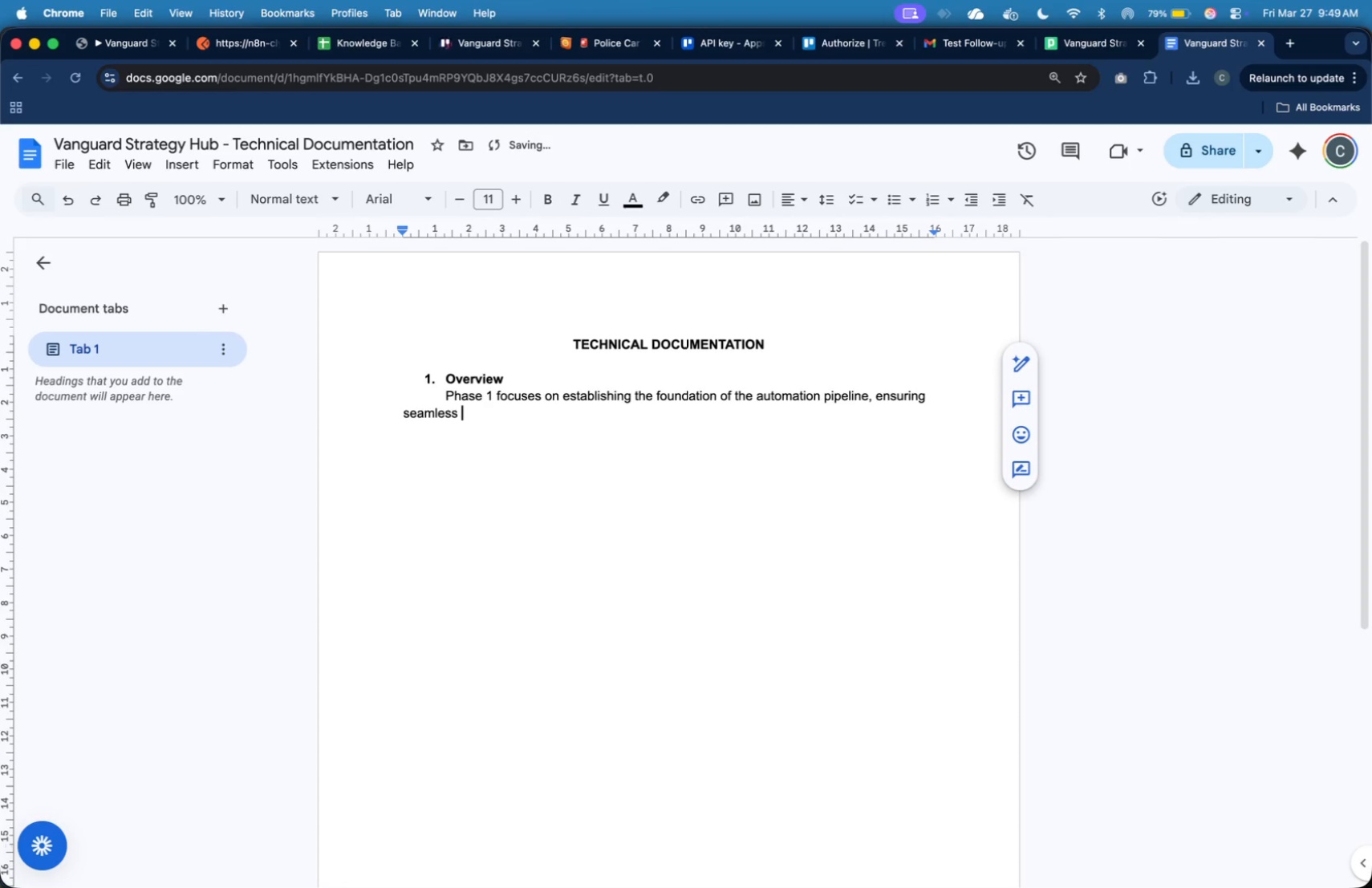 
type( integration between the central workflow enginew)
key(Backspace)
type( abd)
key(Backspace)
key(Backspace)
type(nd external services)
 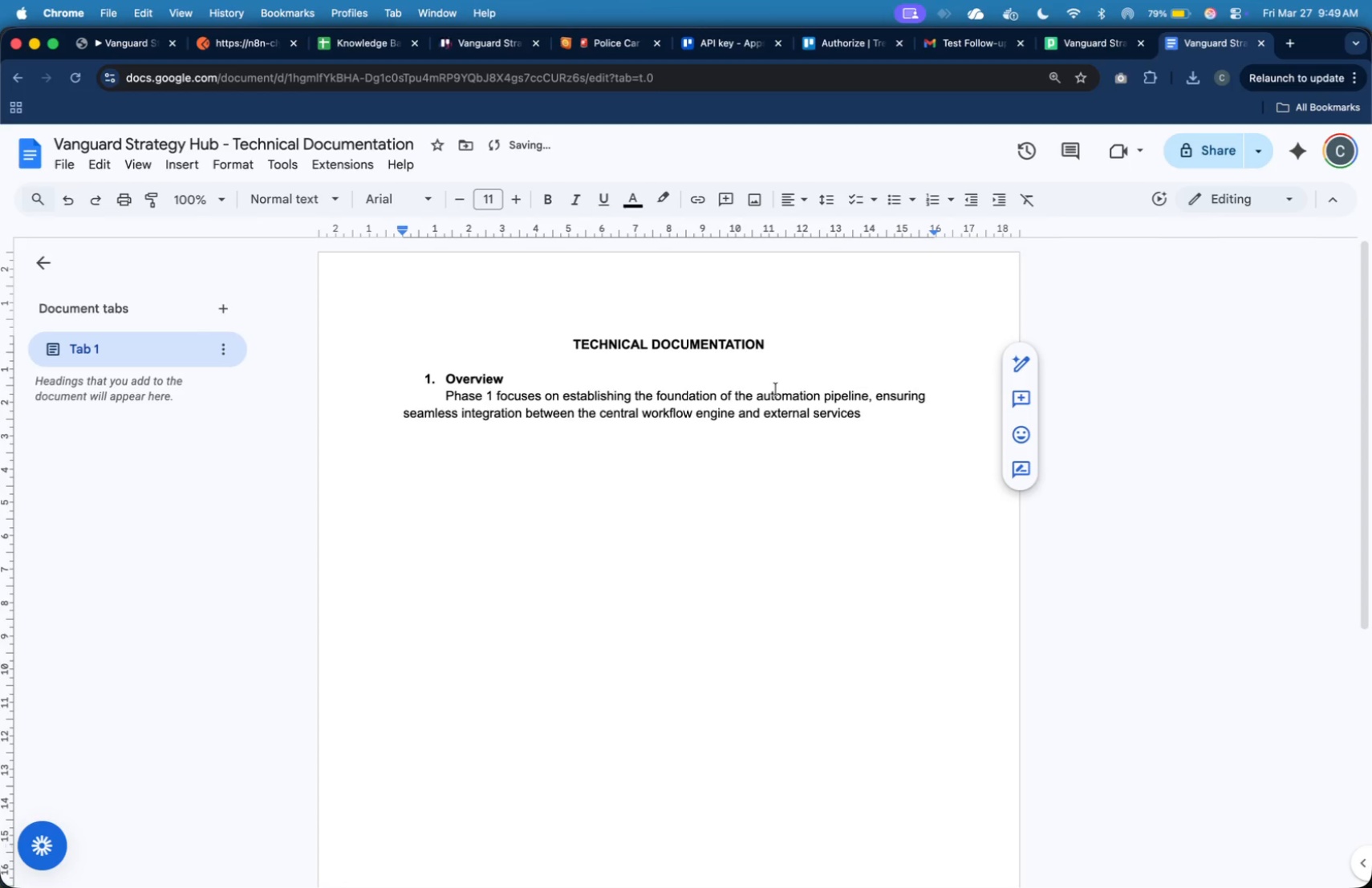 
key(Period)
 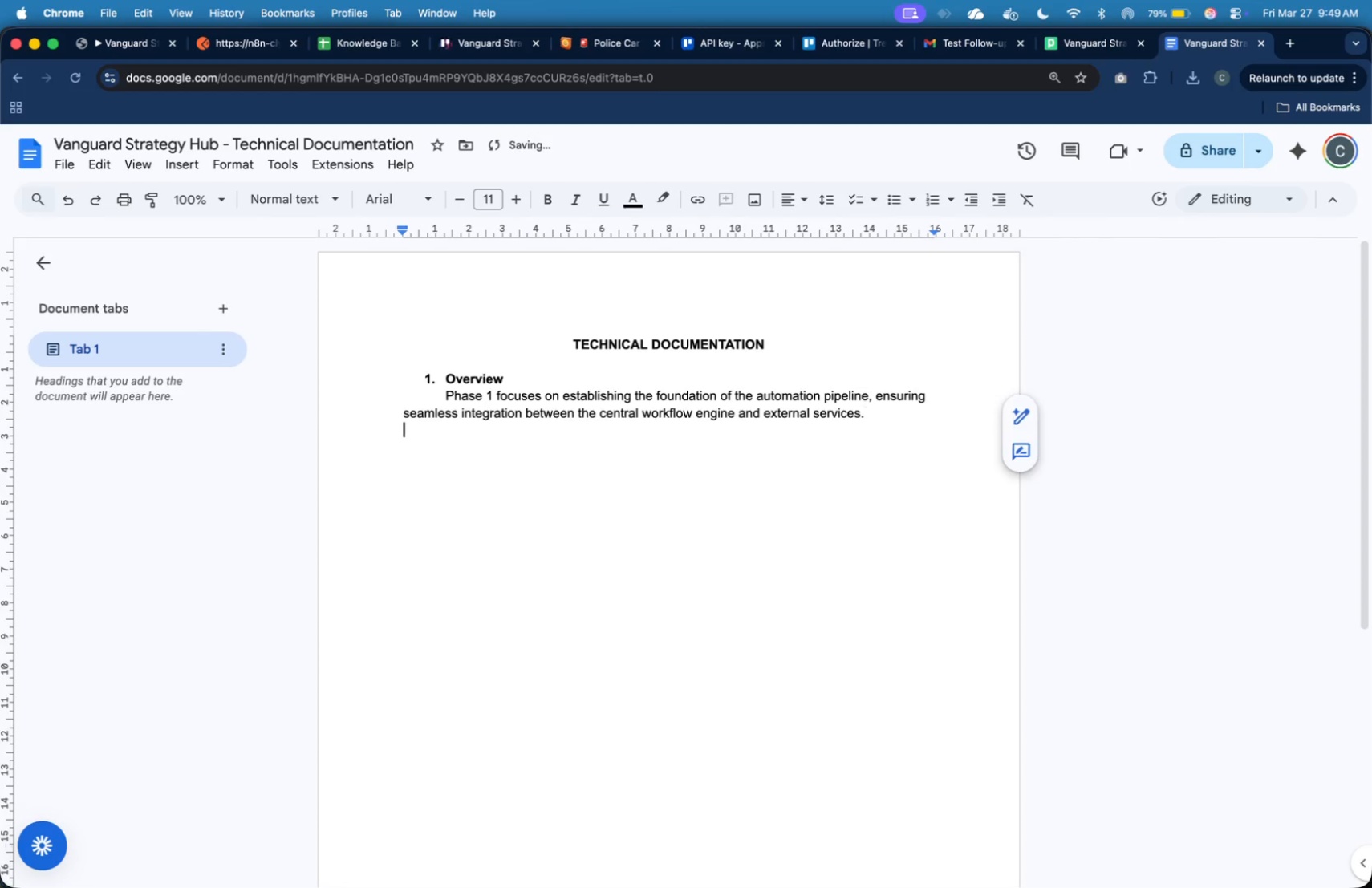 
key(Enter)
 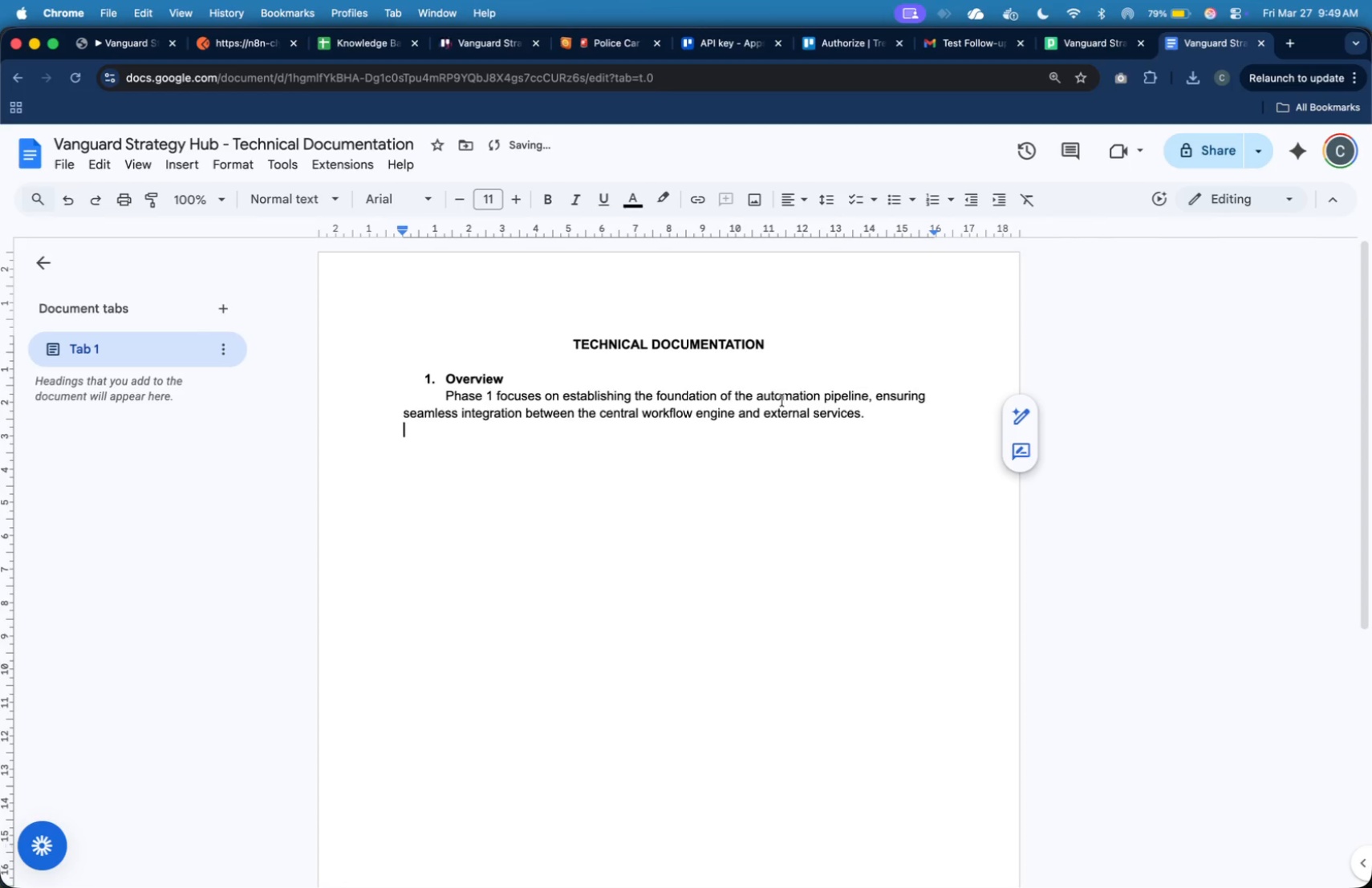 
key(Enter)
 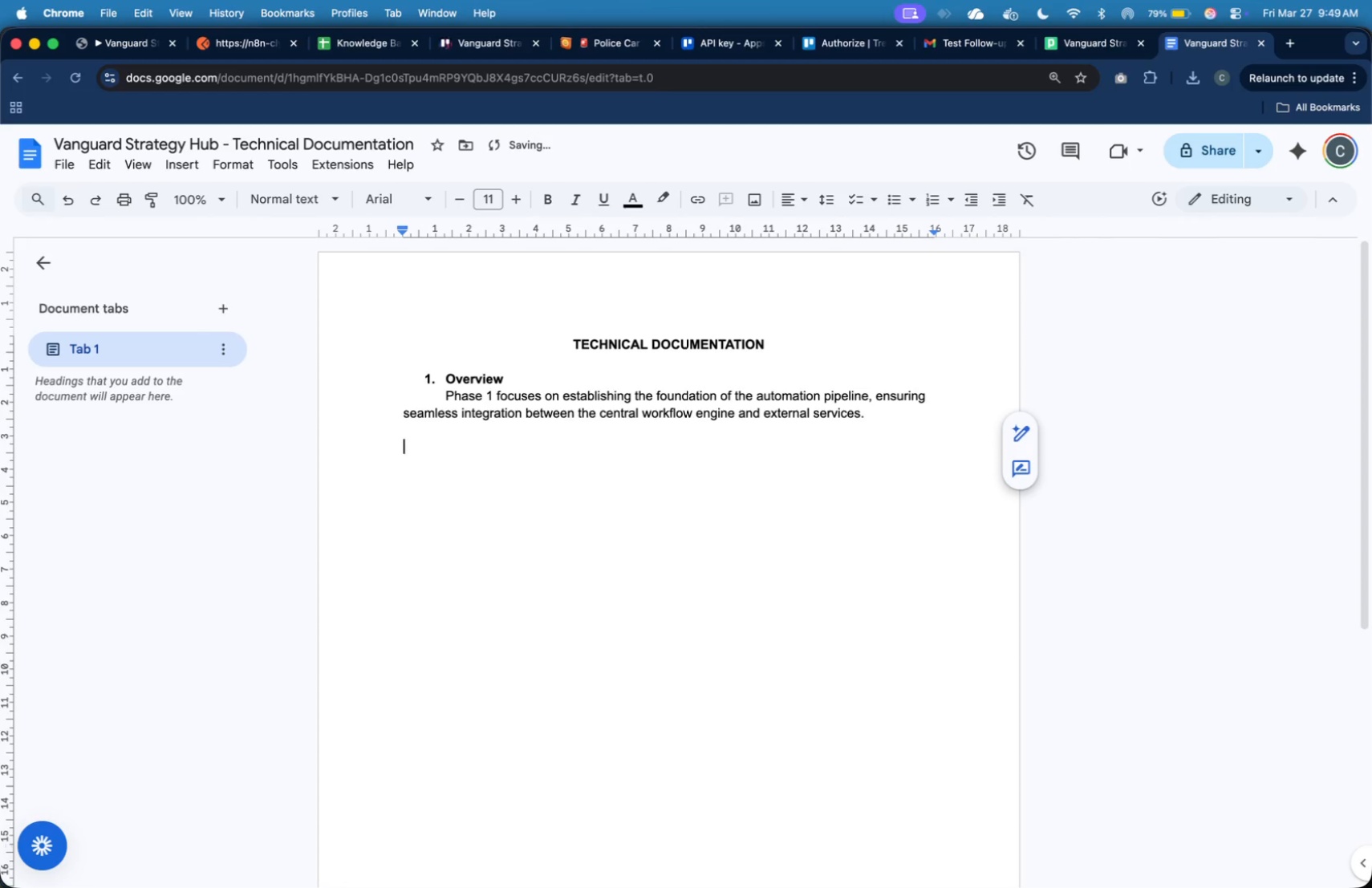 
key(Tab)
type(The system )
 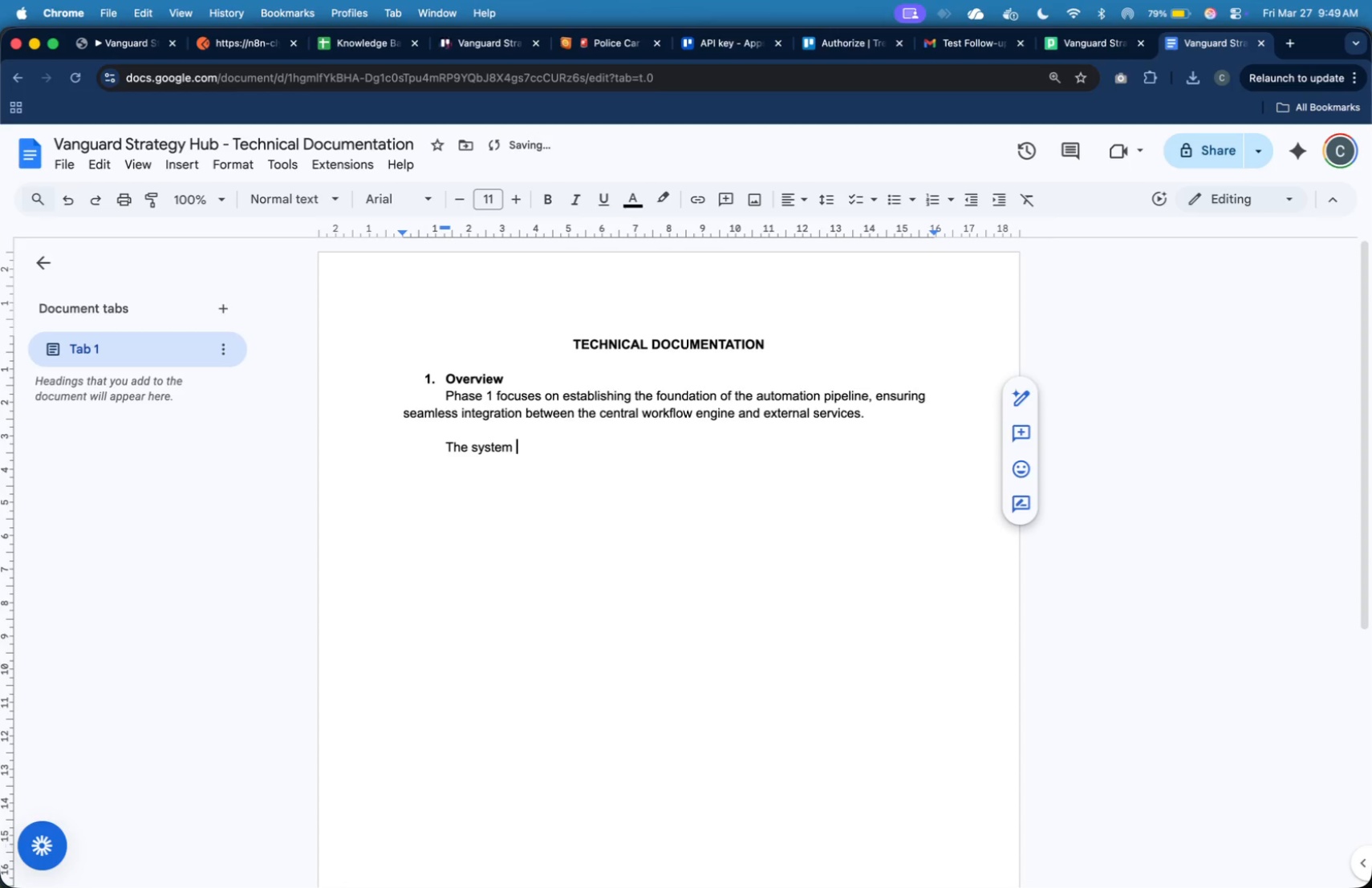 
wait(8.48)
 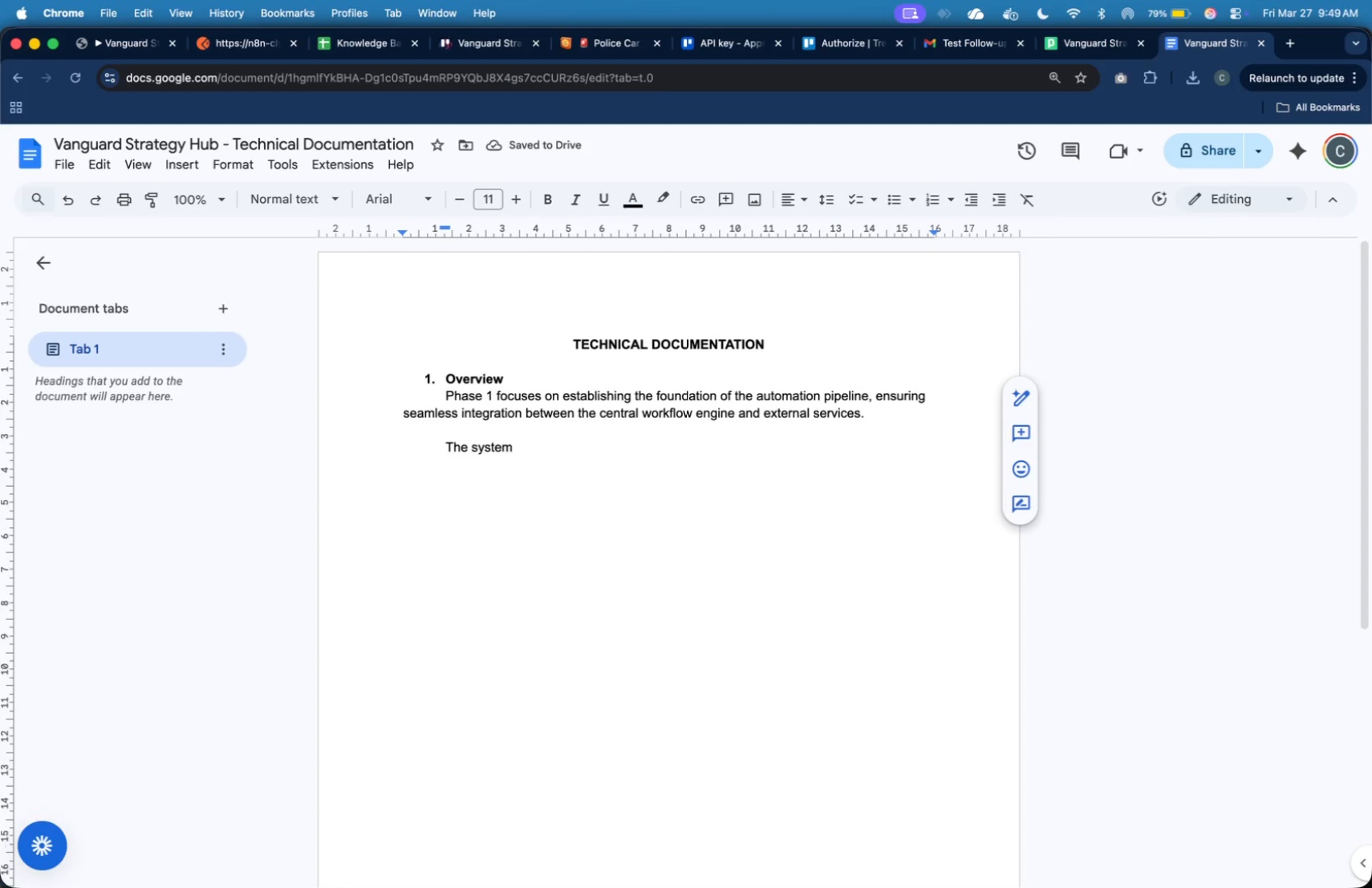 
type(is desgined to be )
key(Backspace)
key(Backspace)
key(Backspace)
type(simulate post-session data ina)
key(Backspace)
type(take and validate connectivity with multiple platforms before implementing decision logic later i)
key(Backspace)
key(Backspace)
key(Backspace)
key(Backspace)
key(Backspace)
key(Backspace)
key(Backspace)
type(in later phases.)
 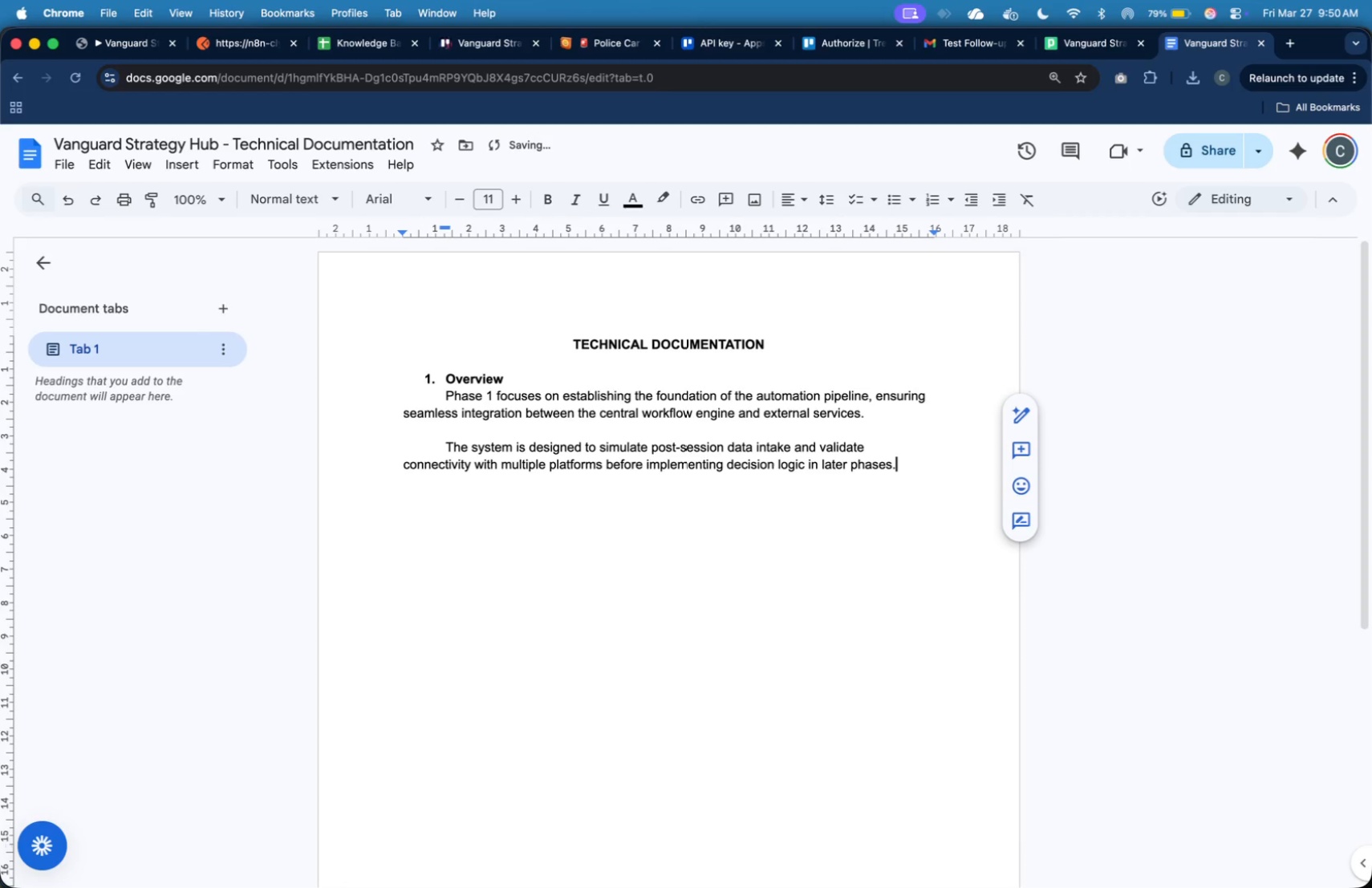 
key(Enter)
 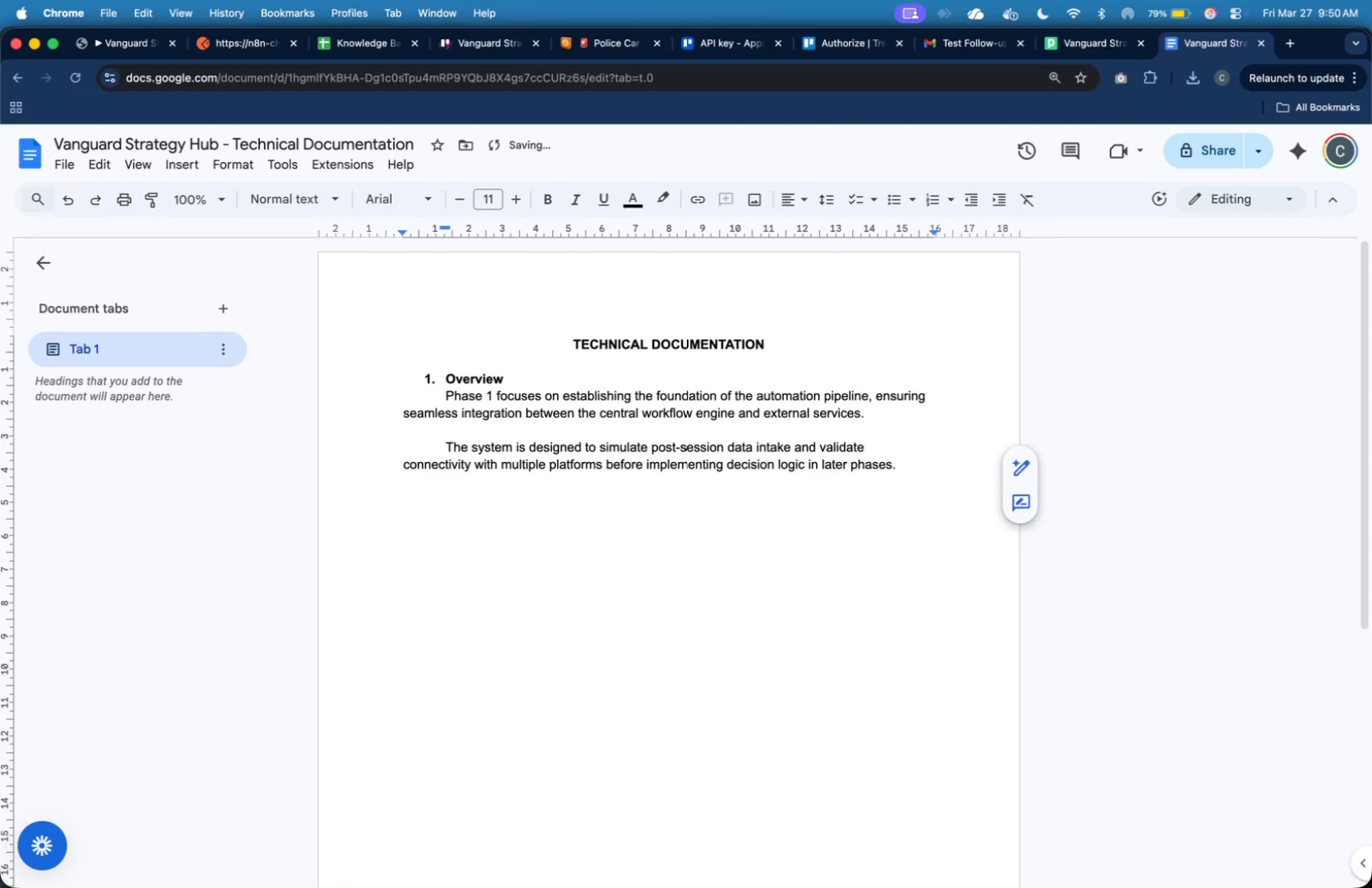 
key(Enter)
 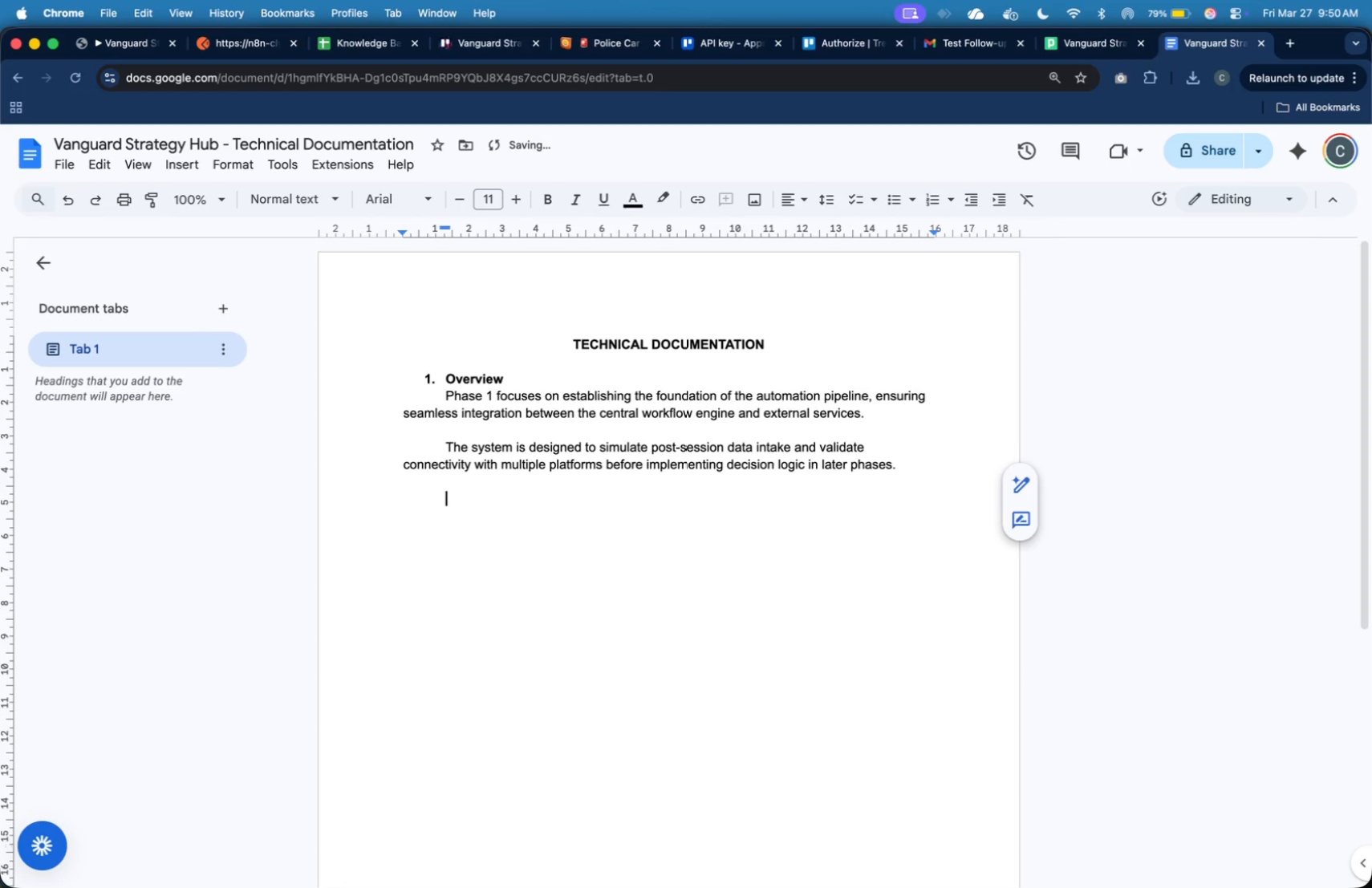 
key(Backspace)
 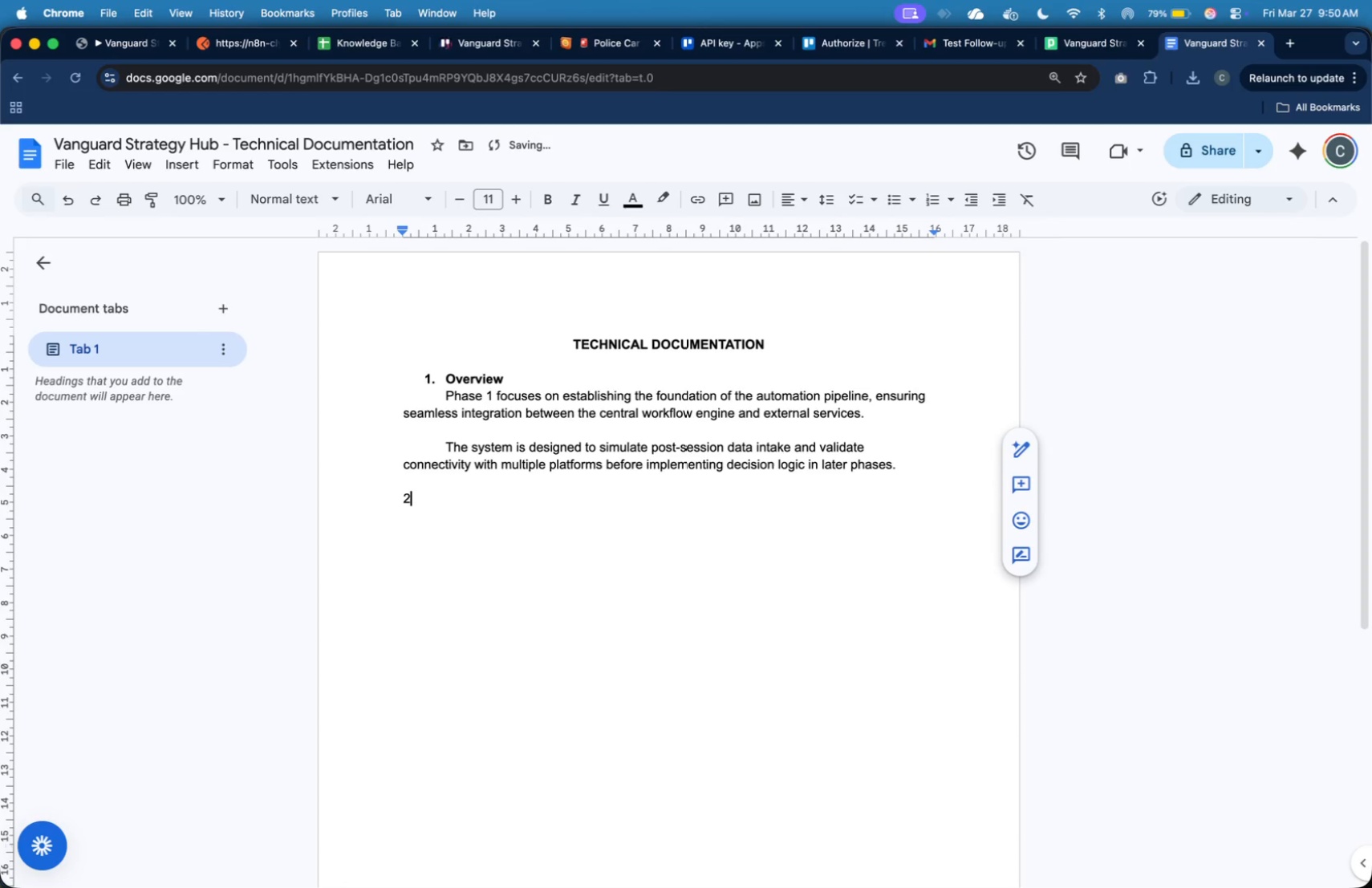 
key(2)
 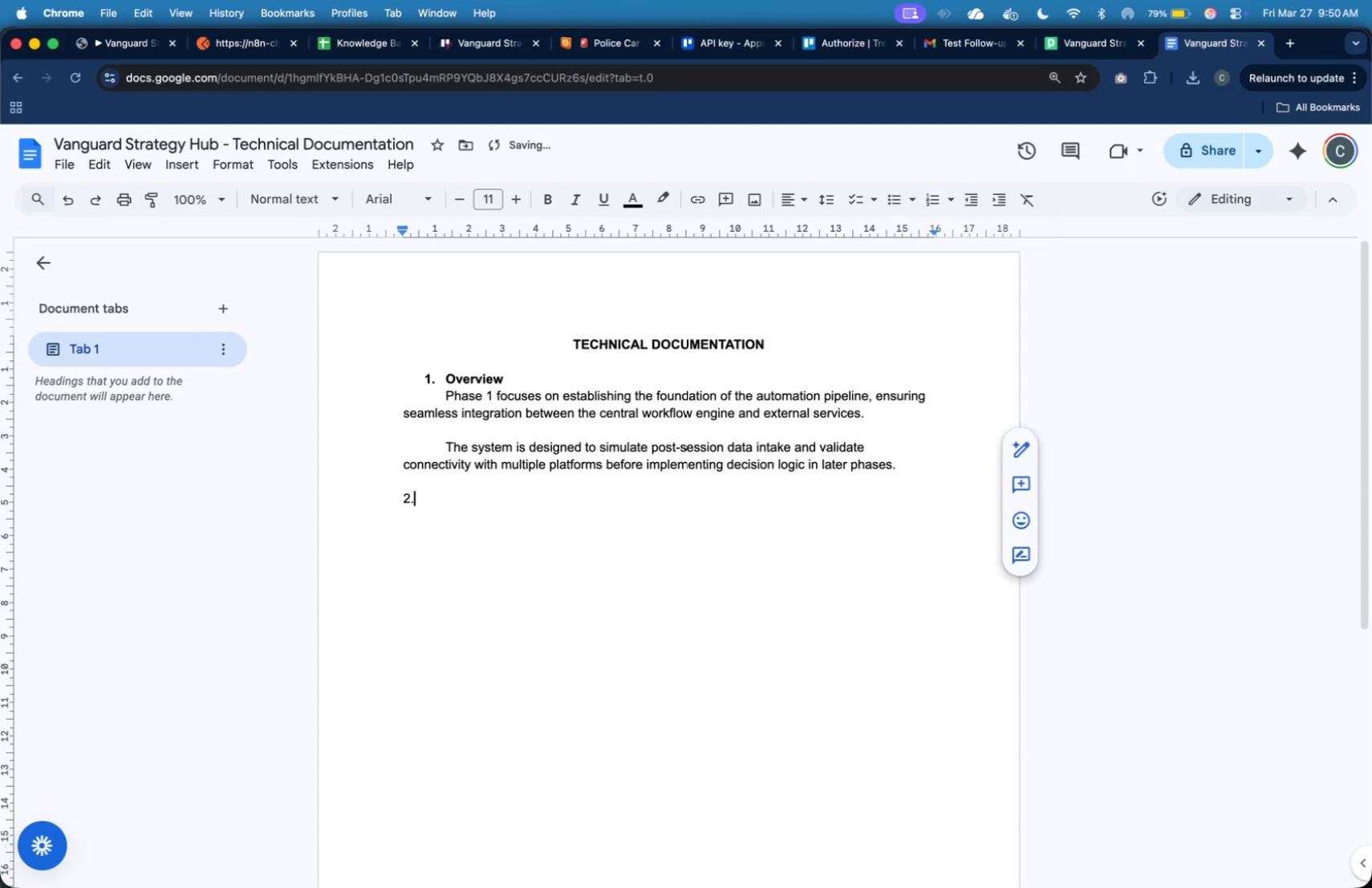 
key(Period)
 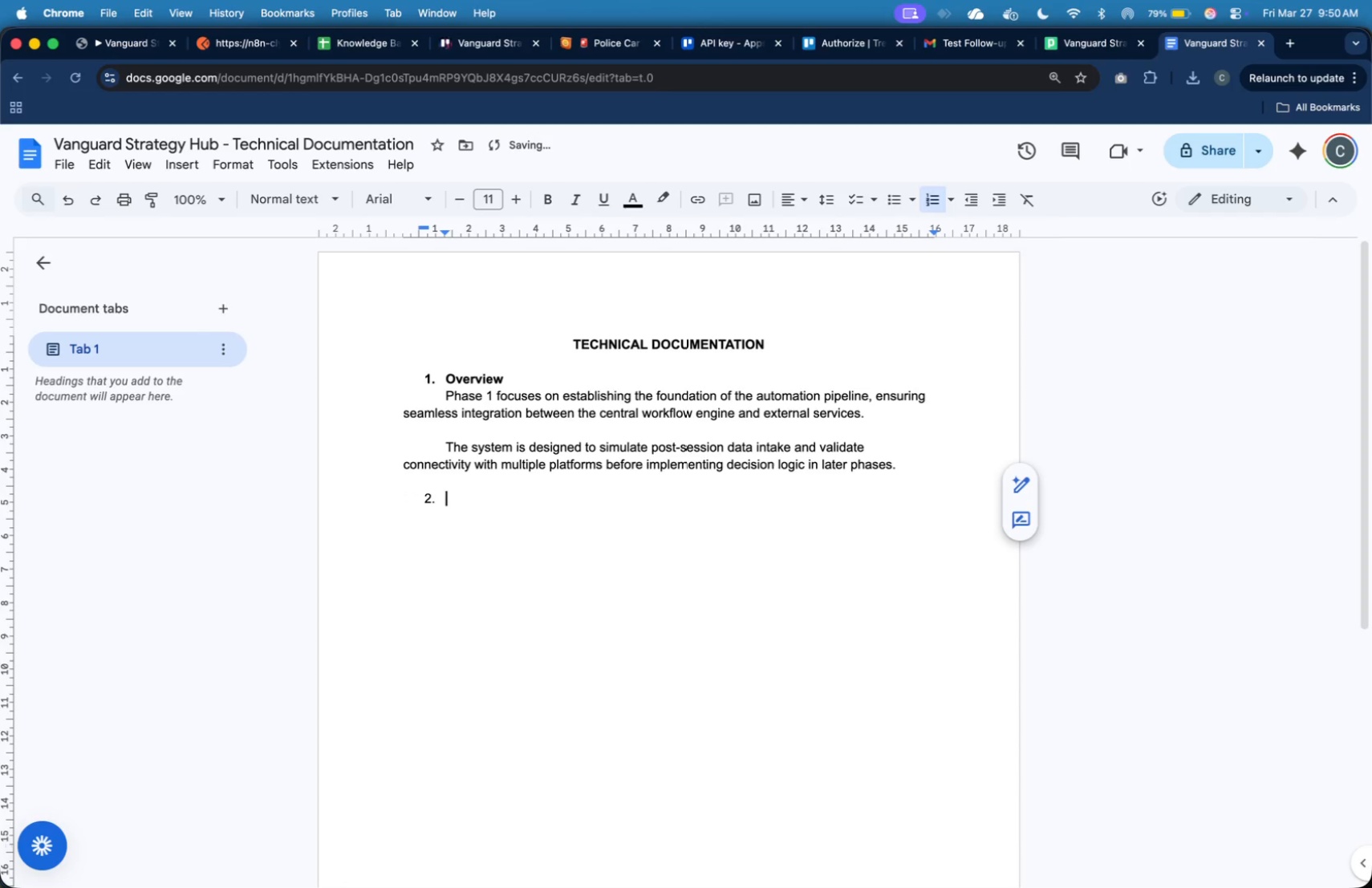 
key(Space)
 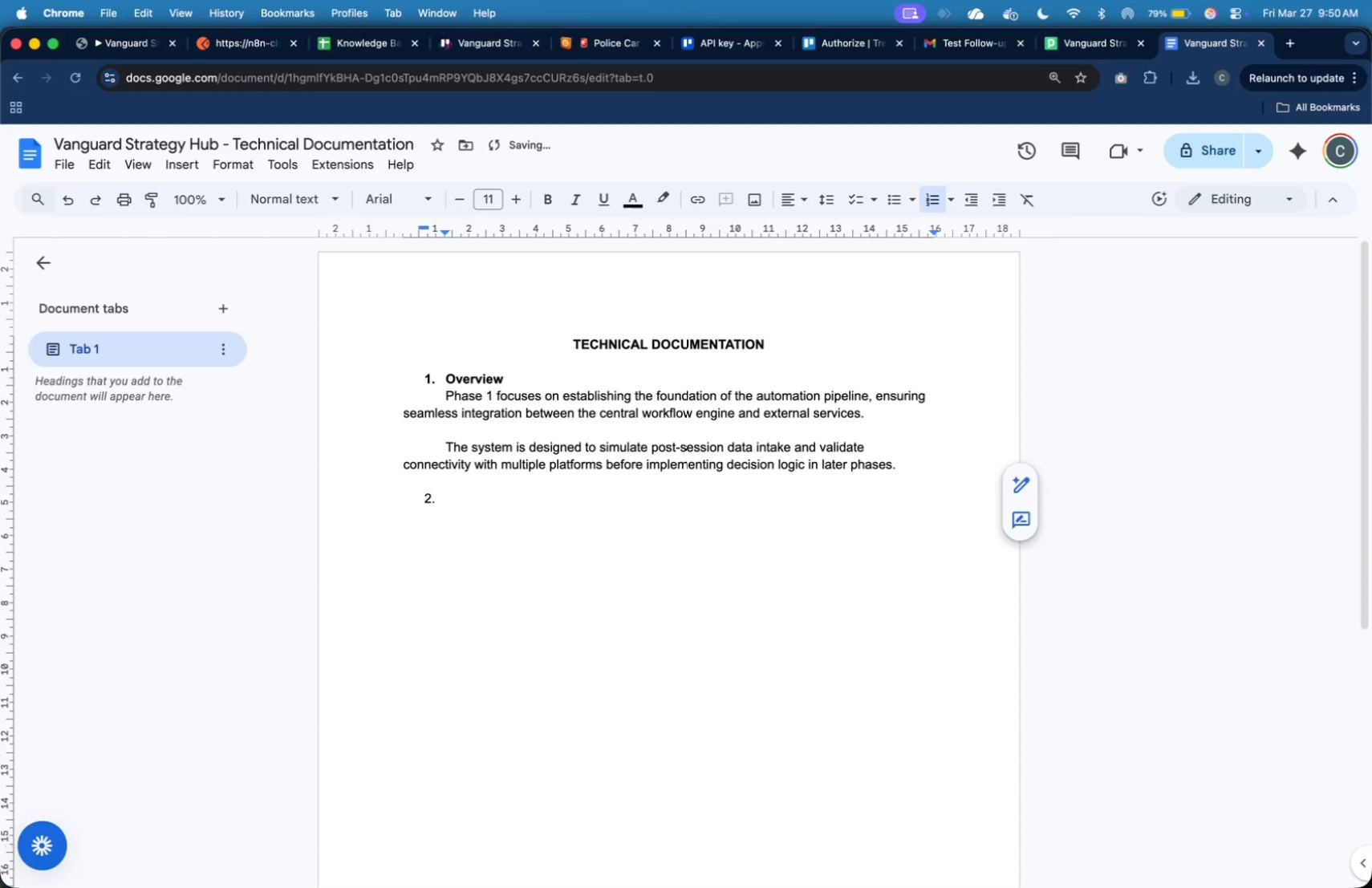 
key(Backspace)
 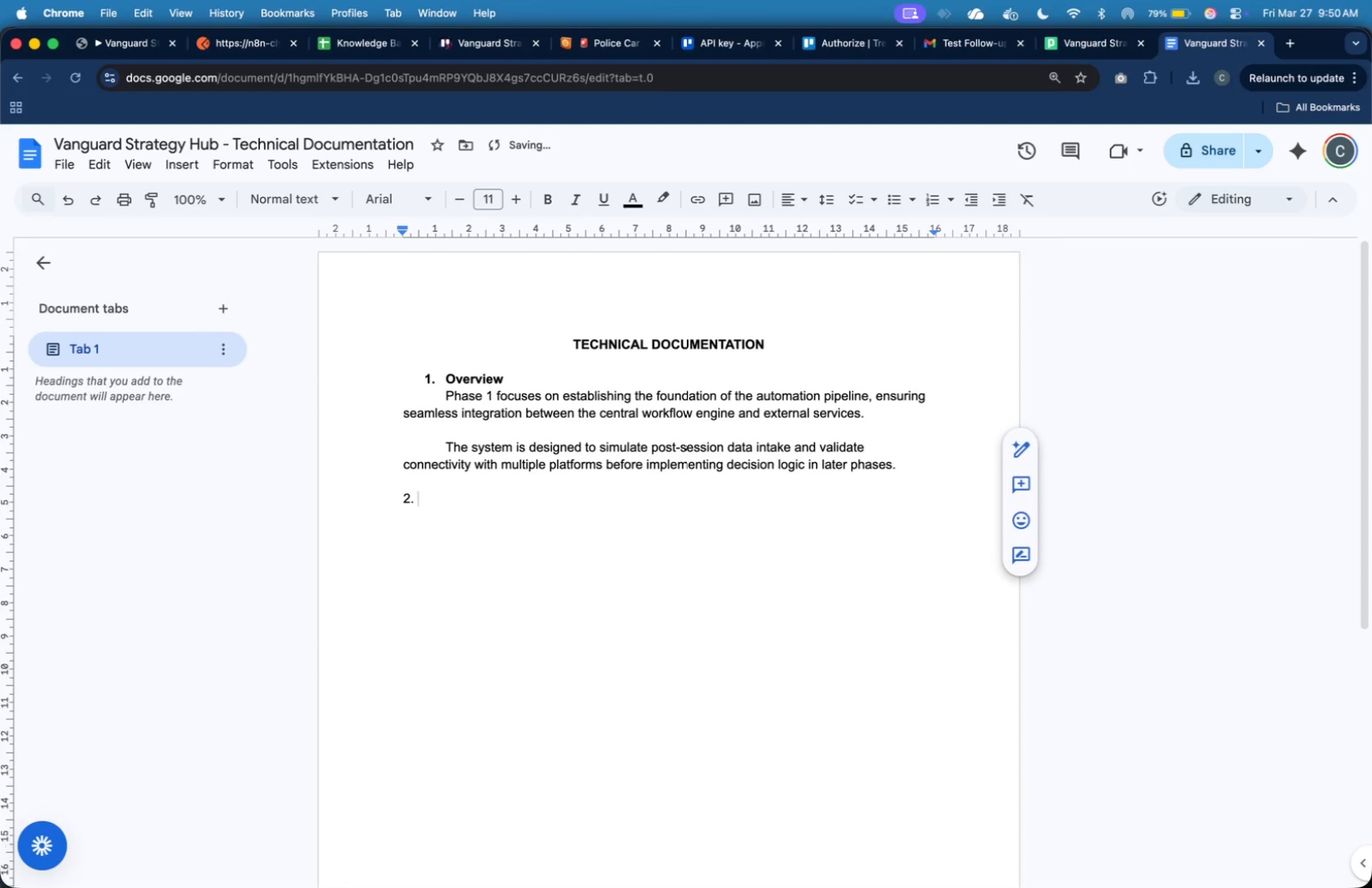 
key(Backspace)
 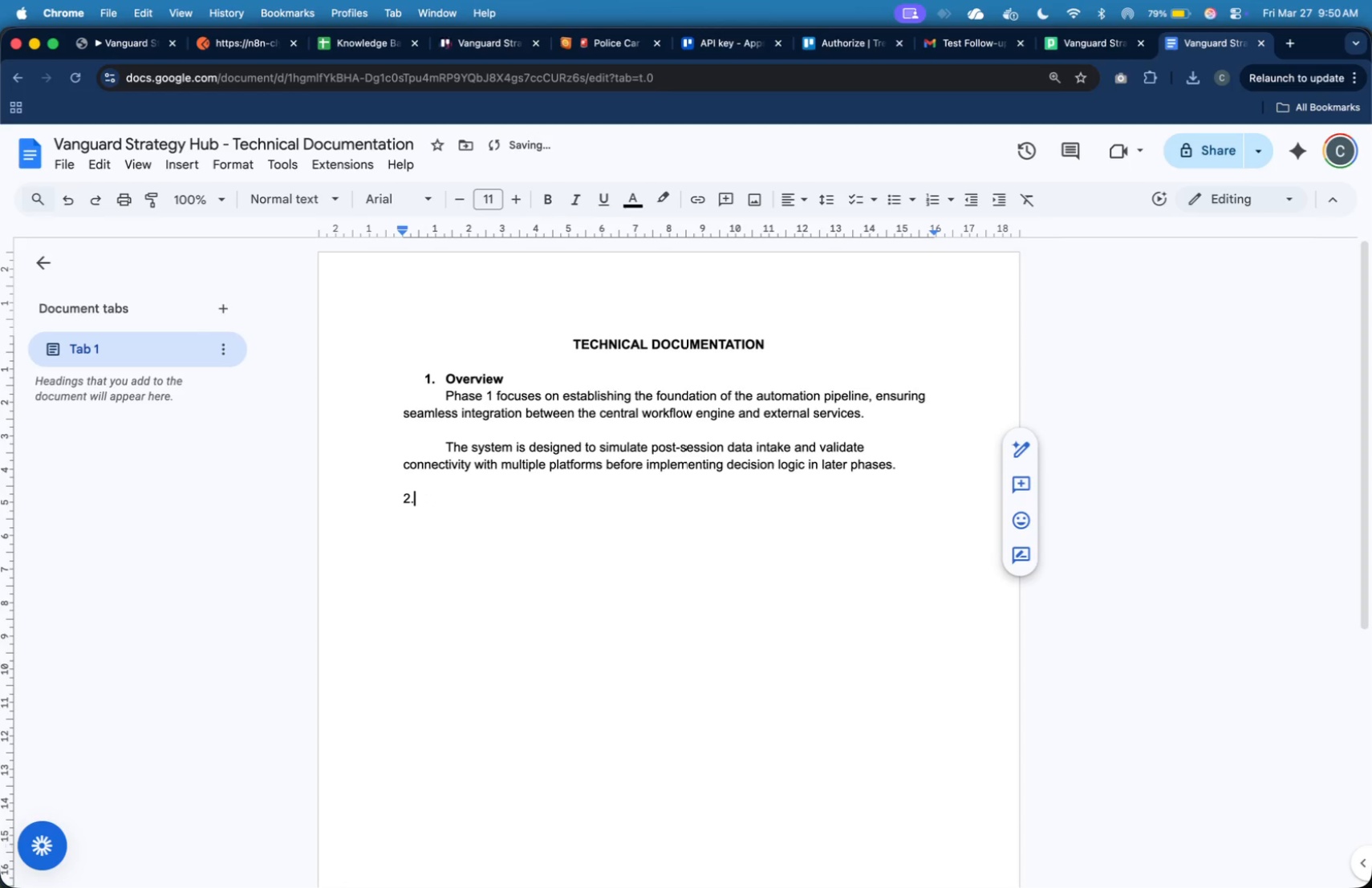 
key(Backspace)
 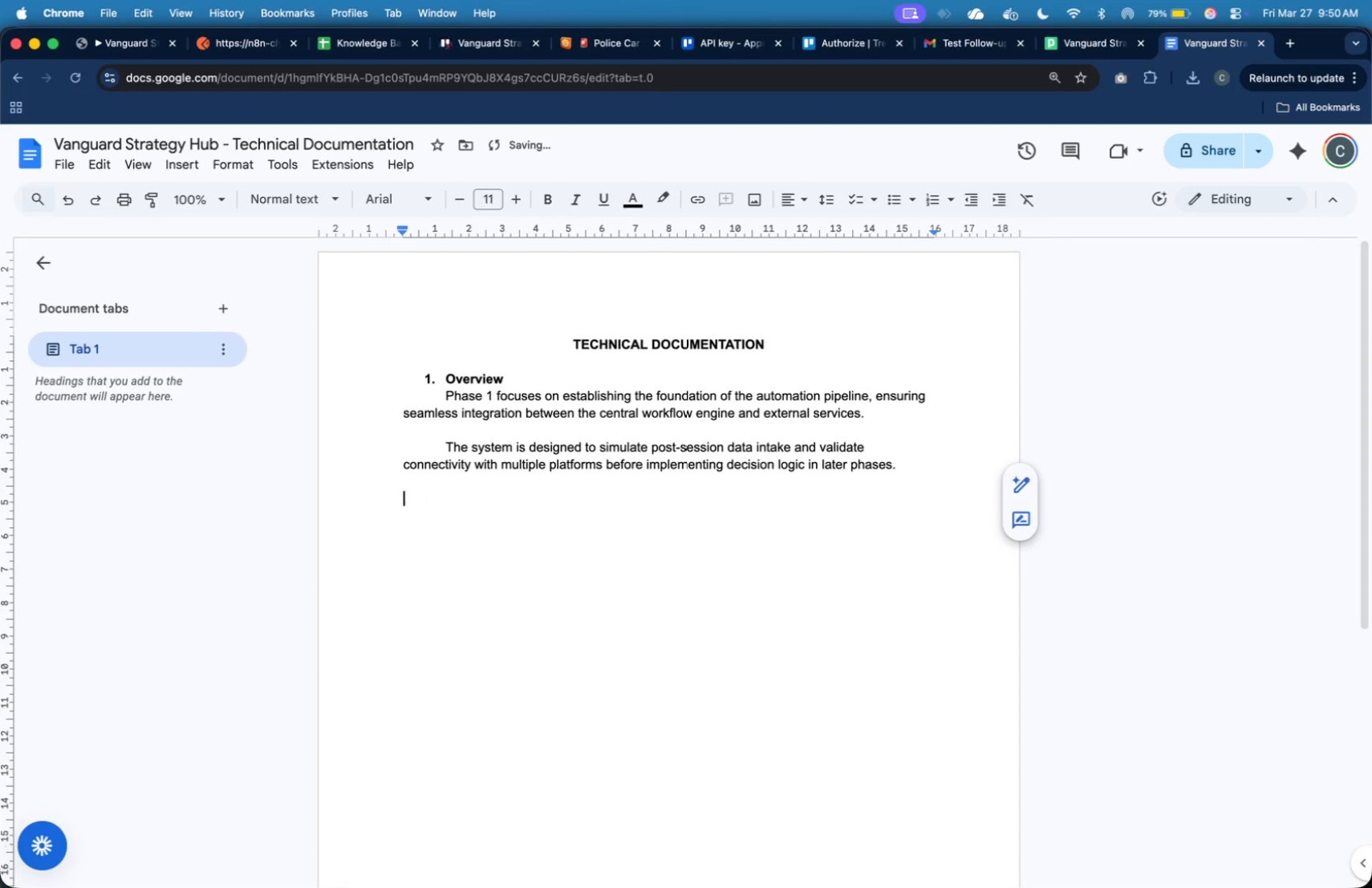 
key(Backspace)
 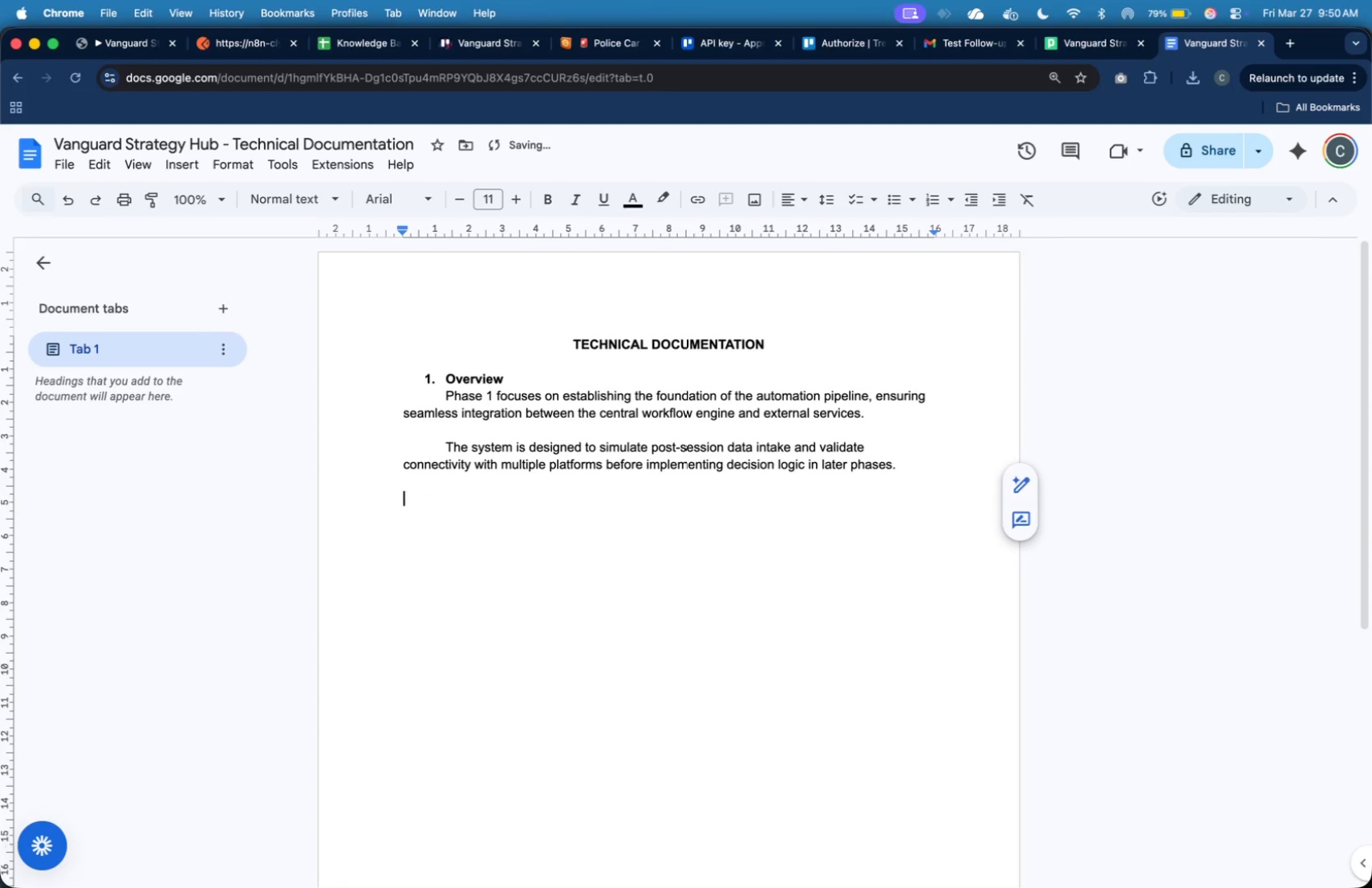 
key(Meta+B)
 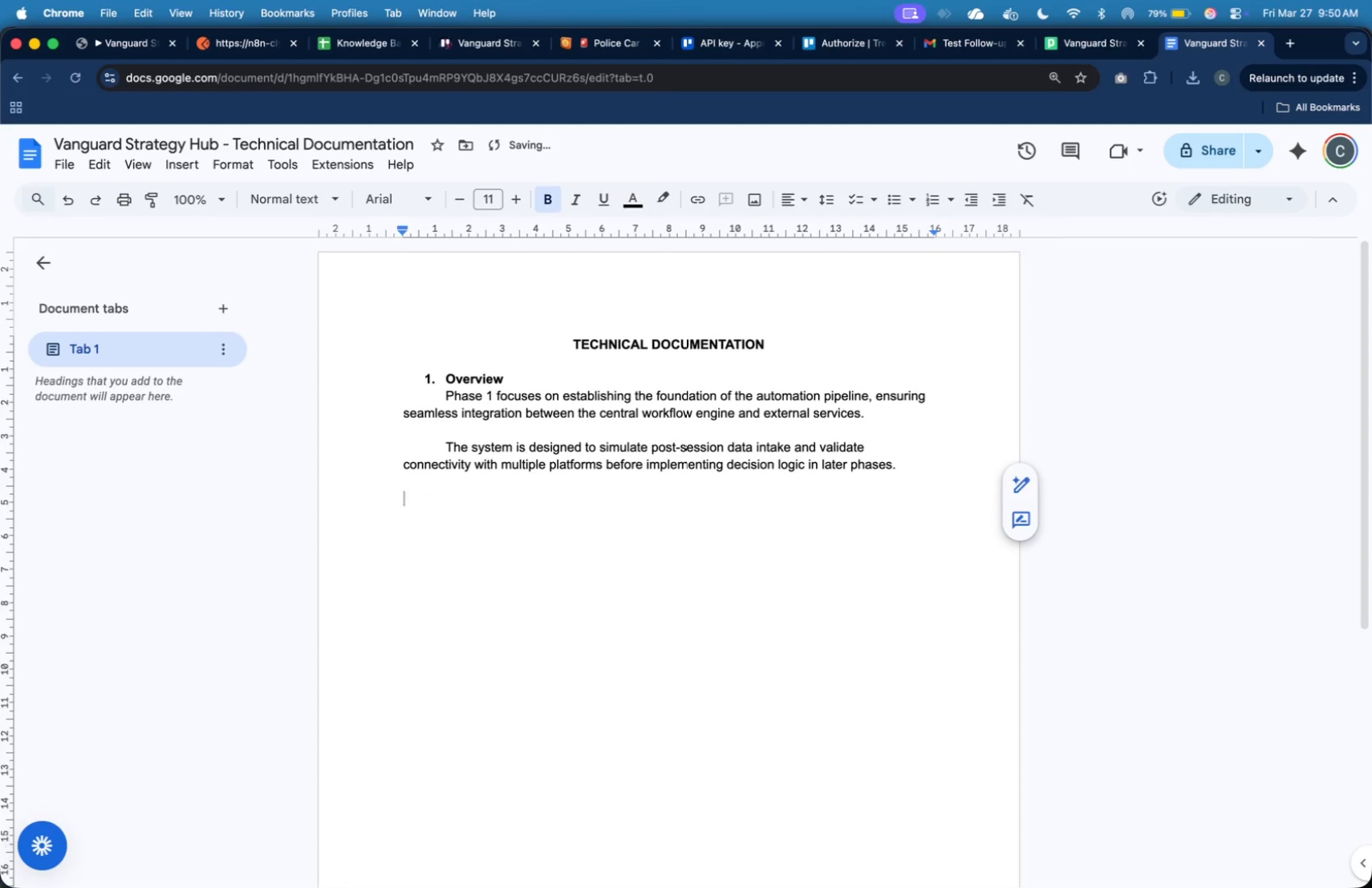 
type(2. System Architecture)
 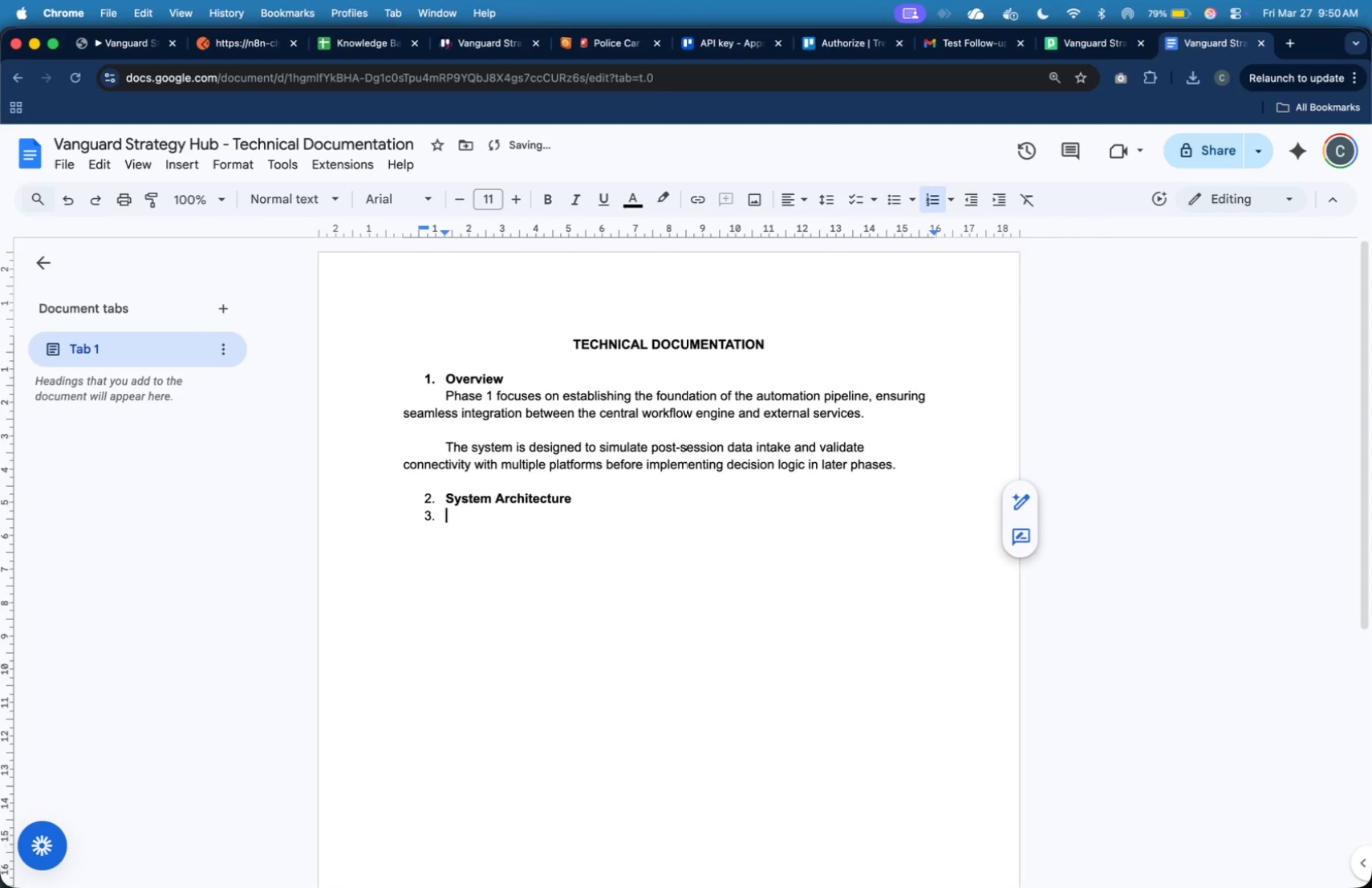 
 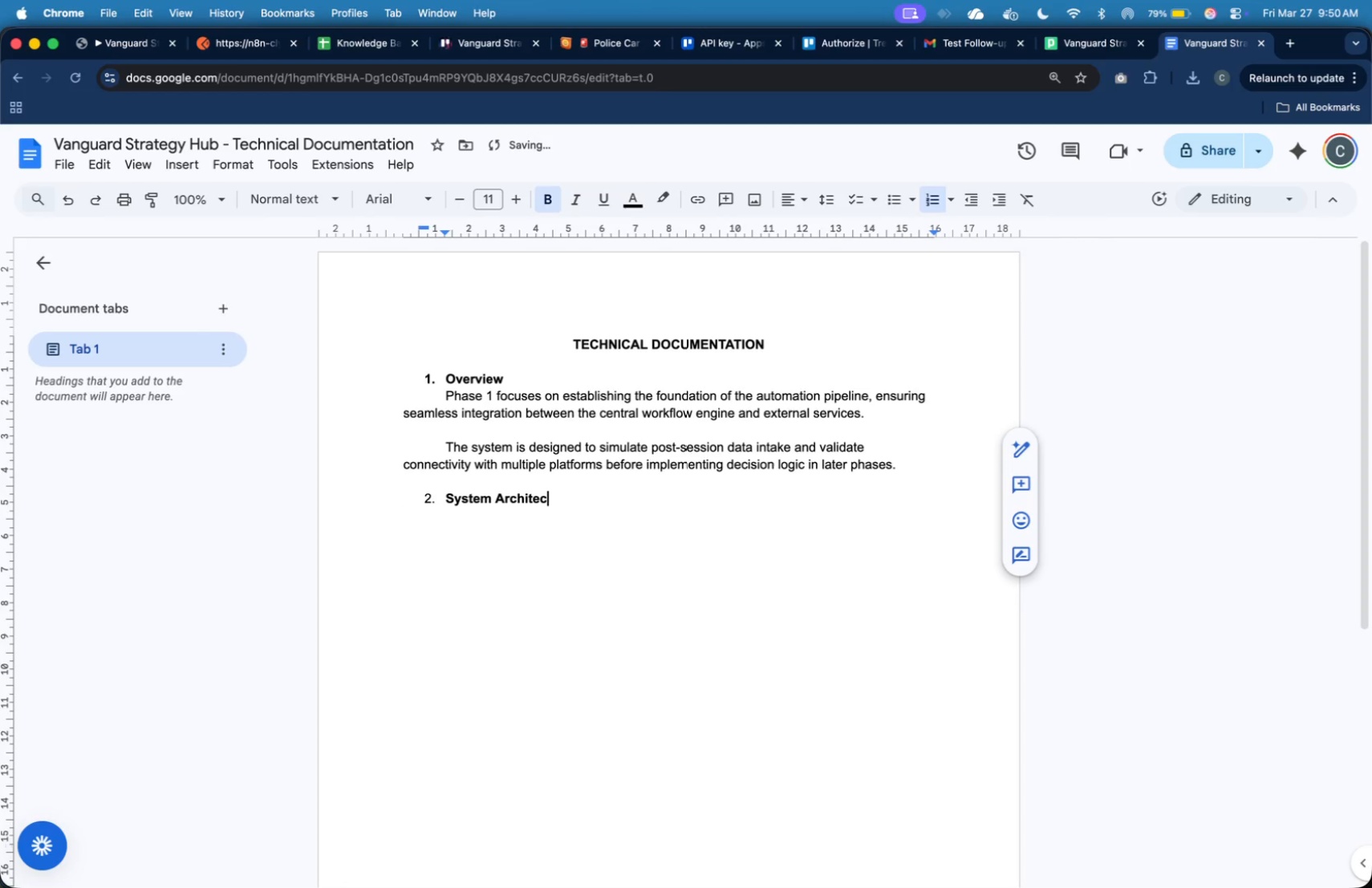 
key(Enter)
 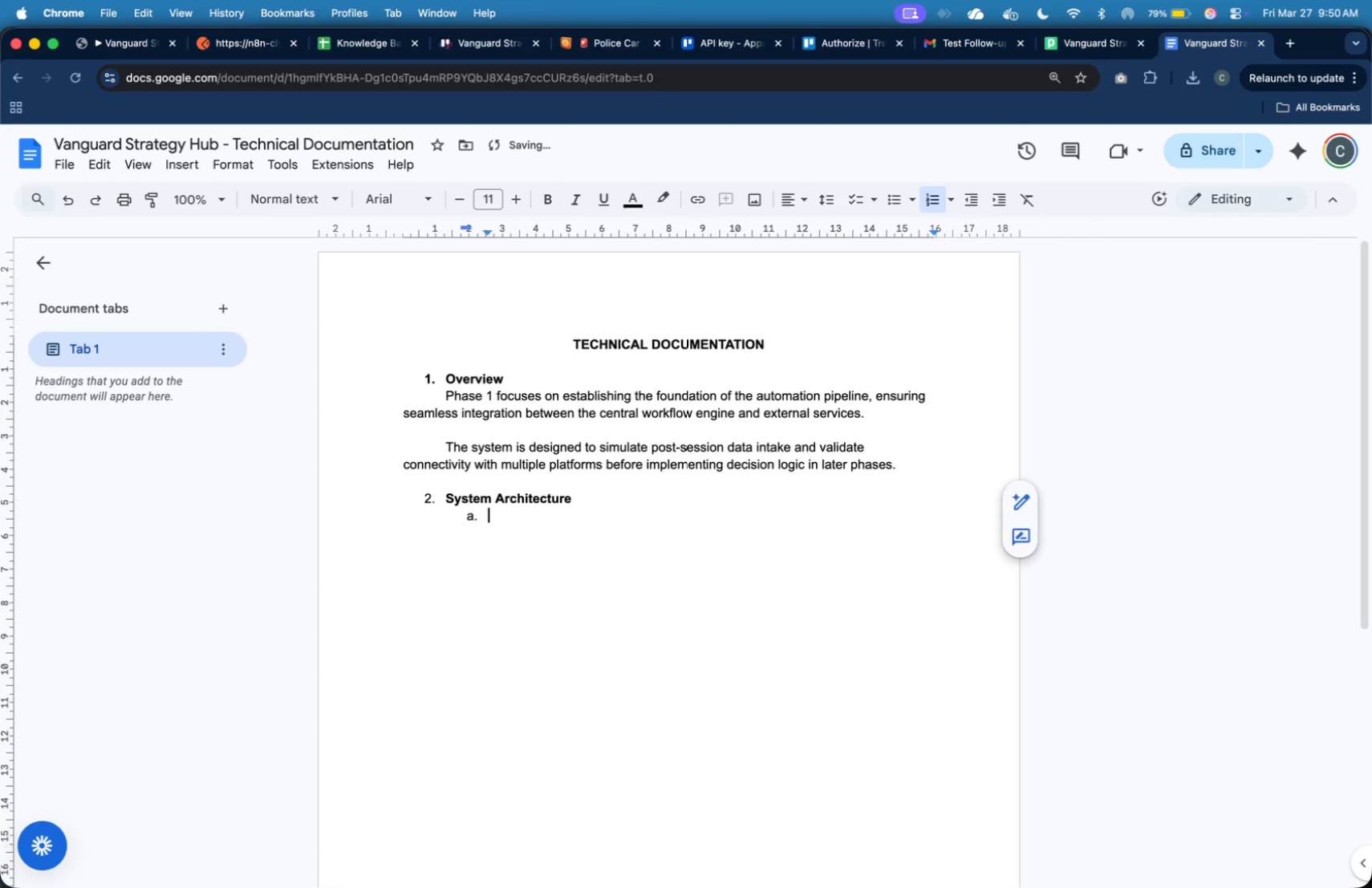 
key(Tab)
 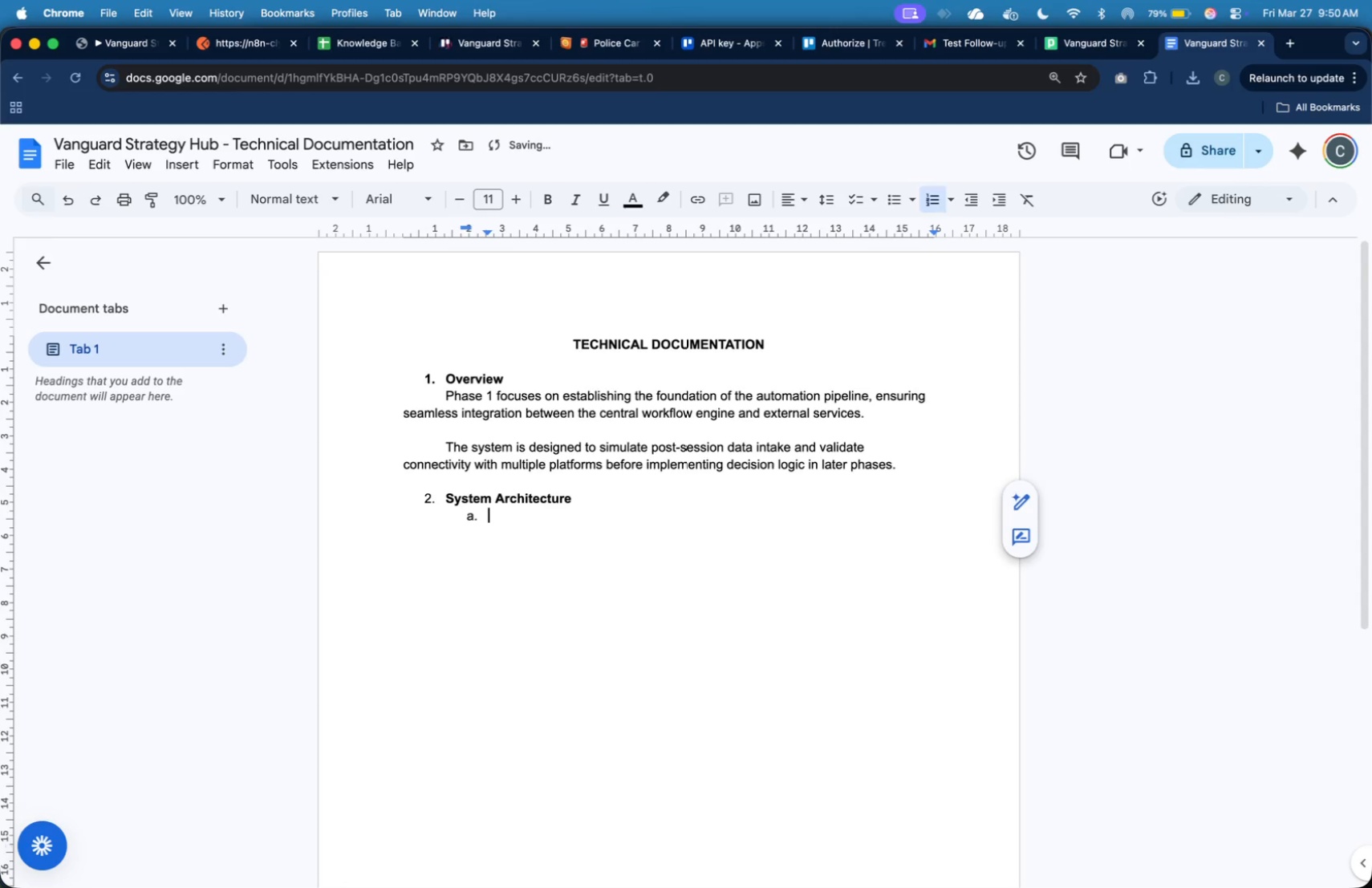 
key(Backspace)
 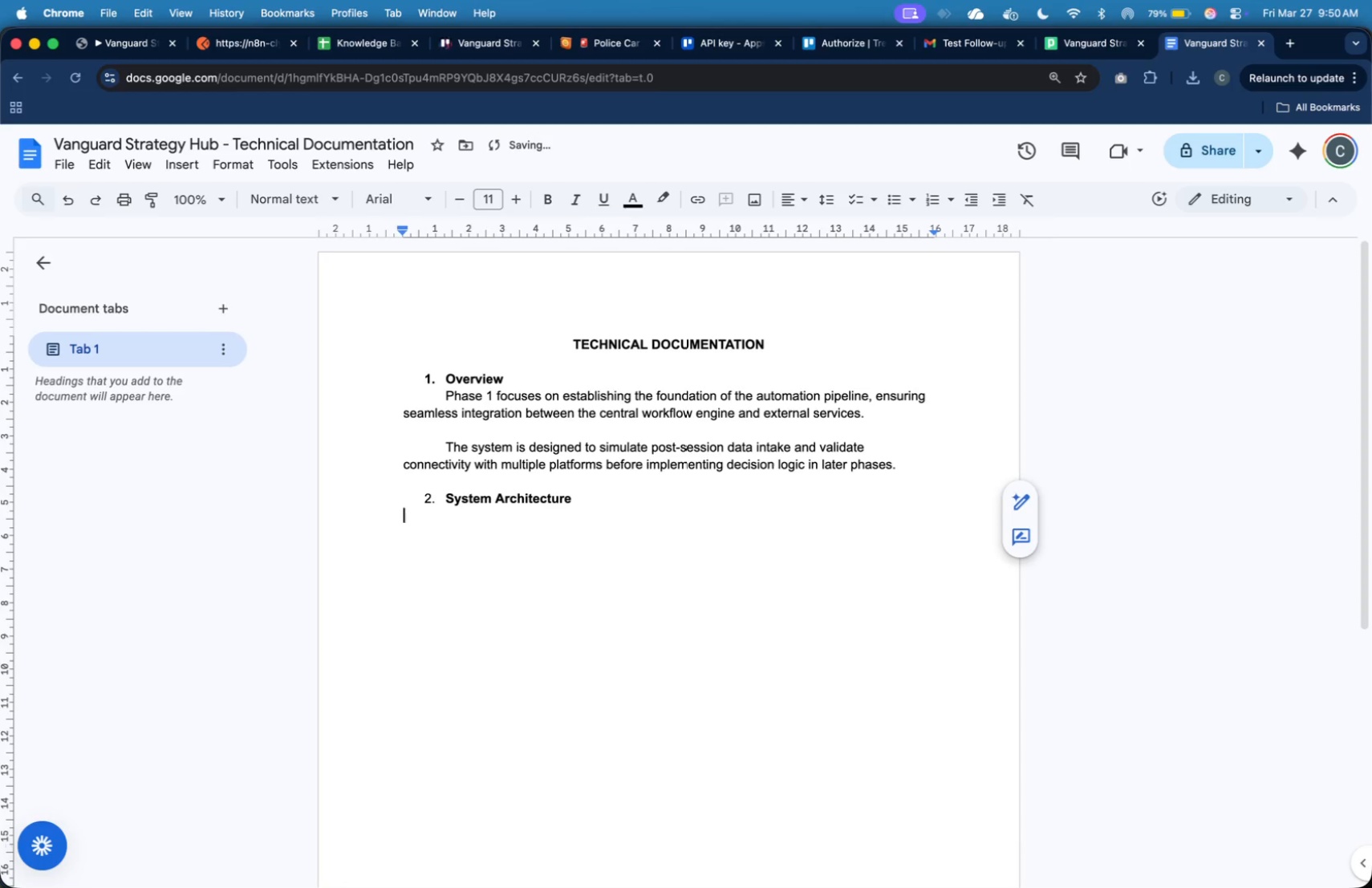 
key(Backspace)
 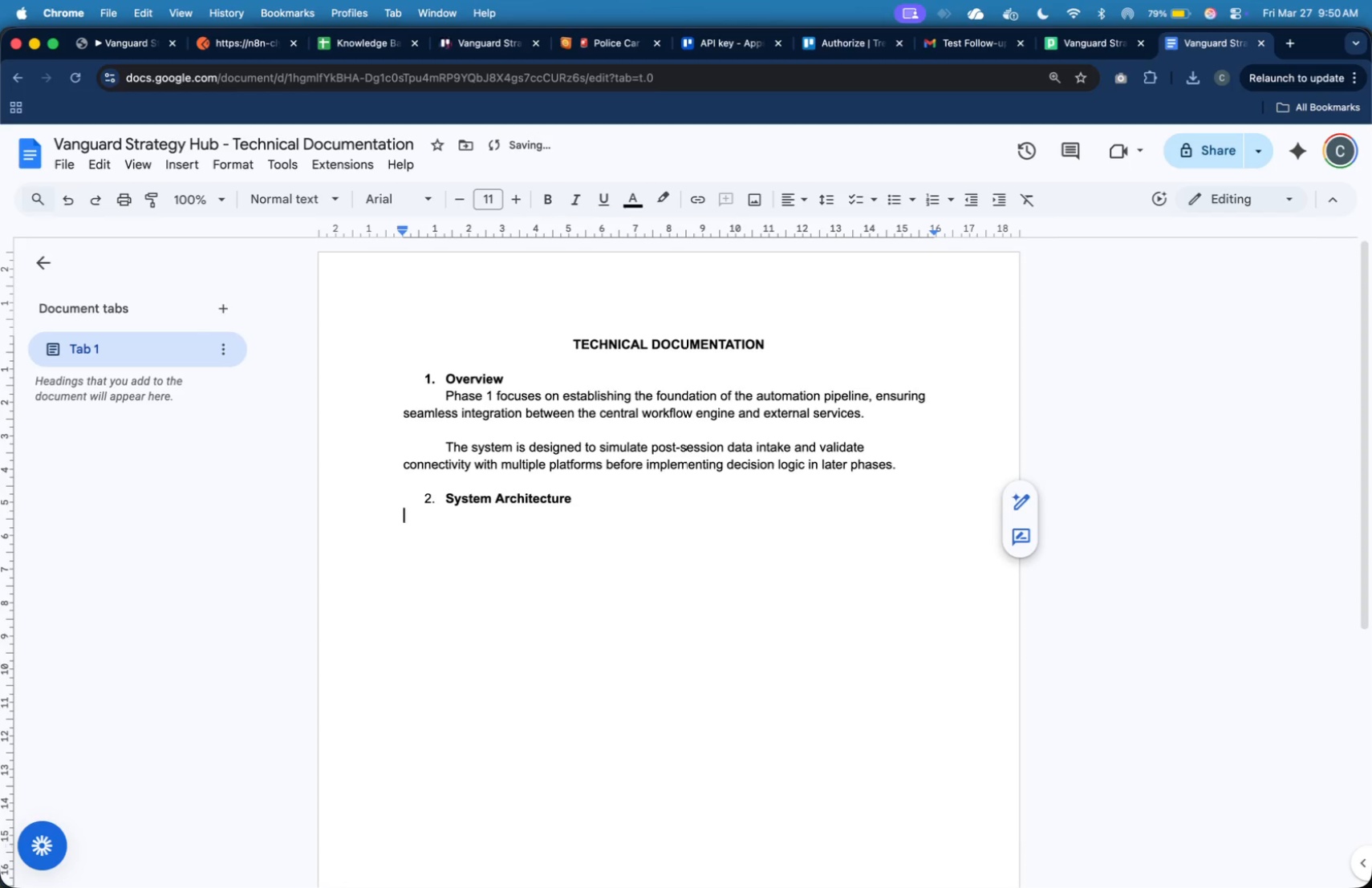 
key(Tab)
 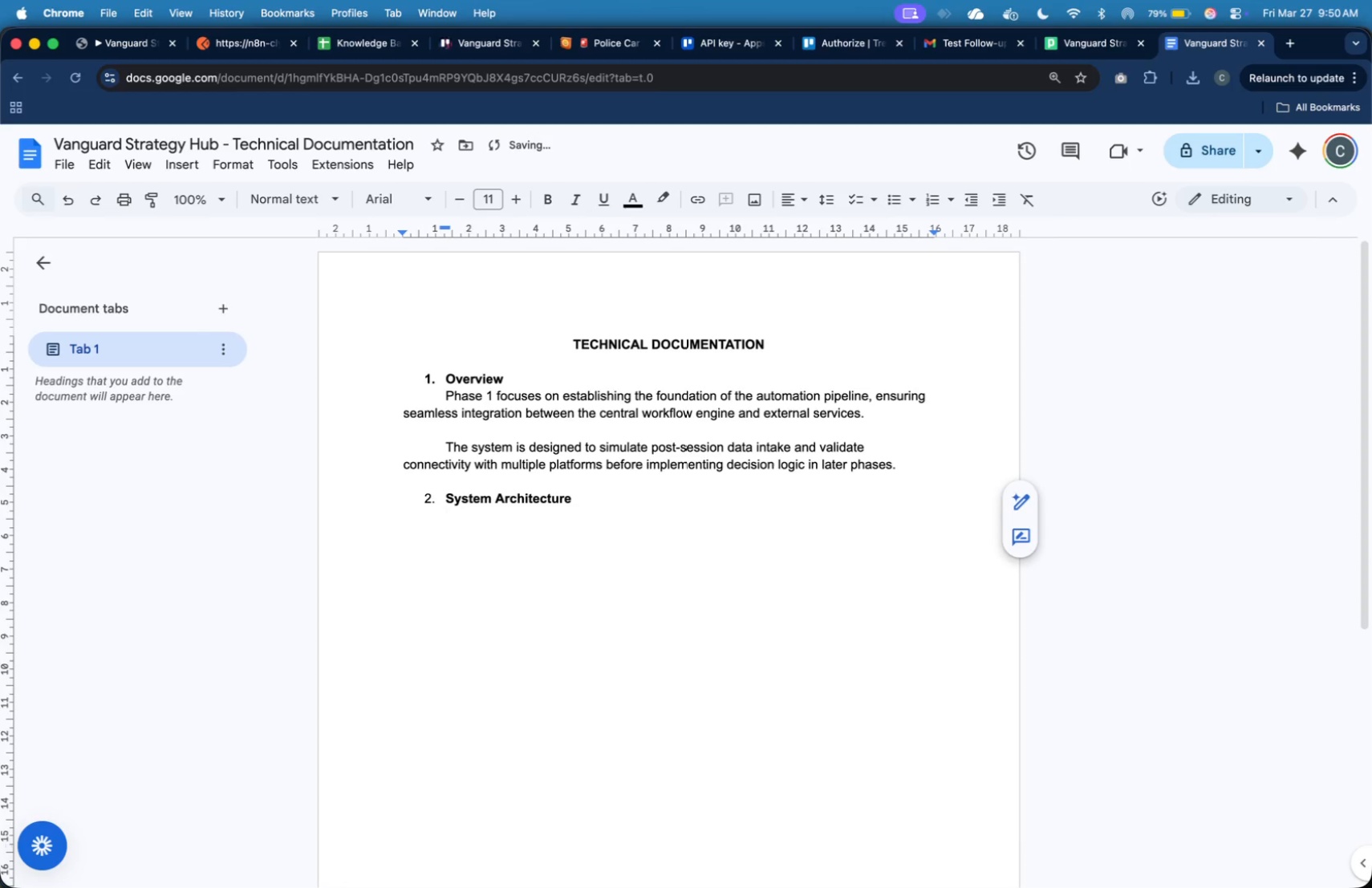 
key(Meta+B)
 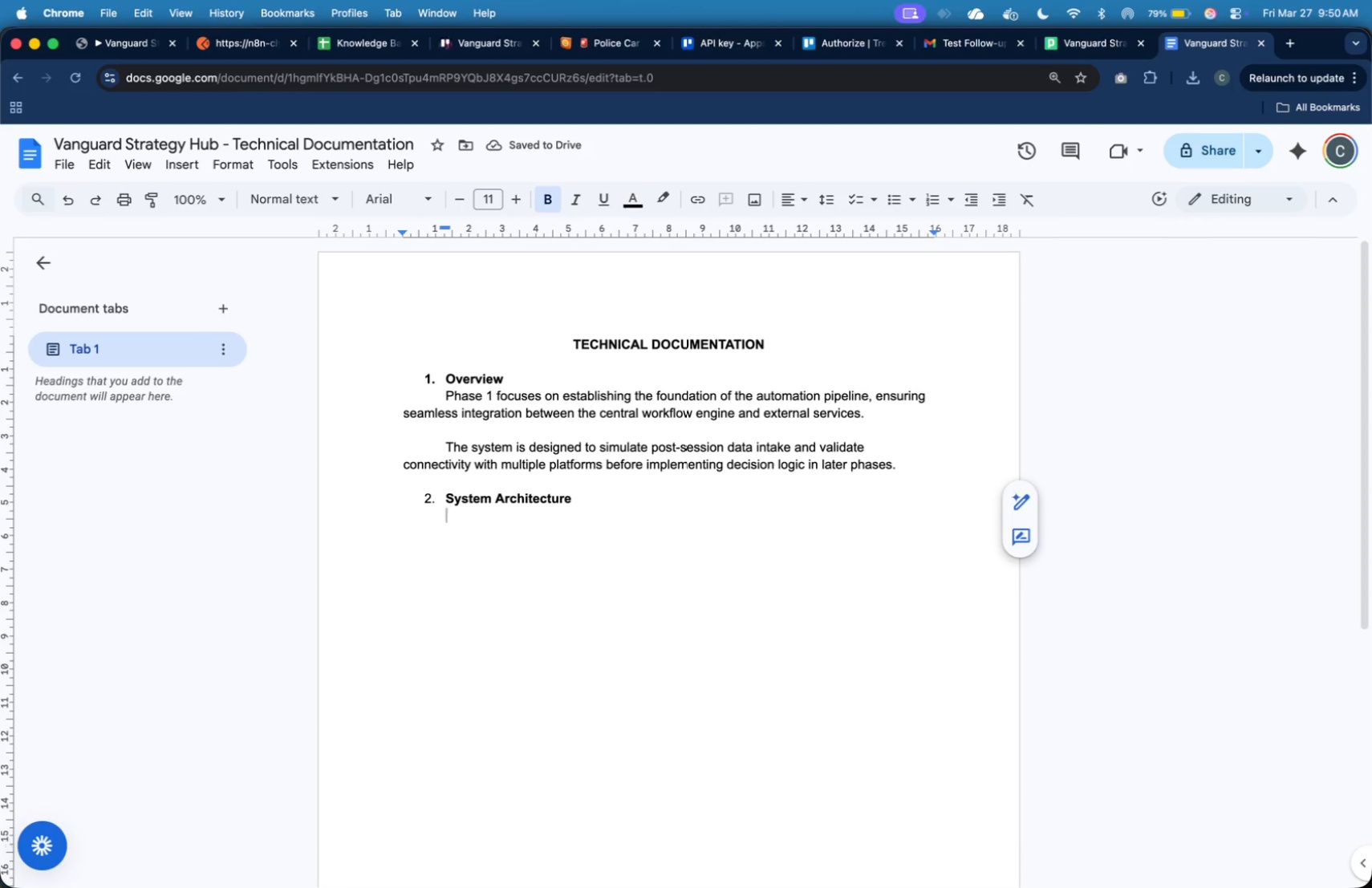 
key(Meta+B)
 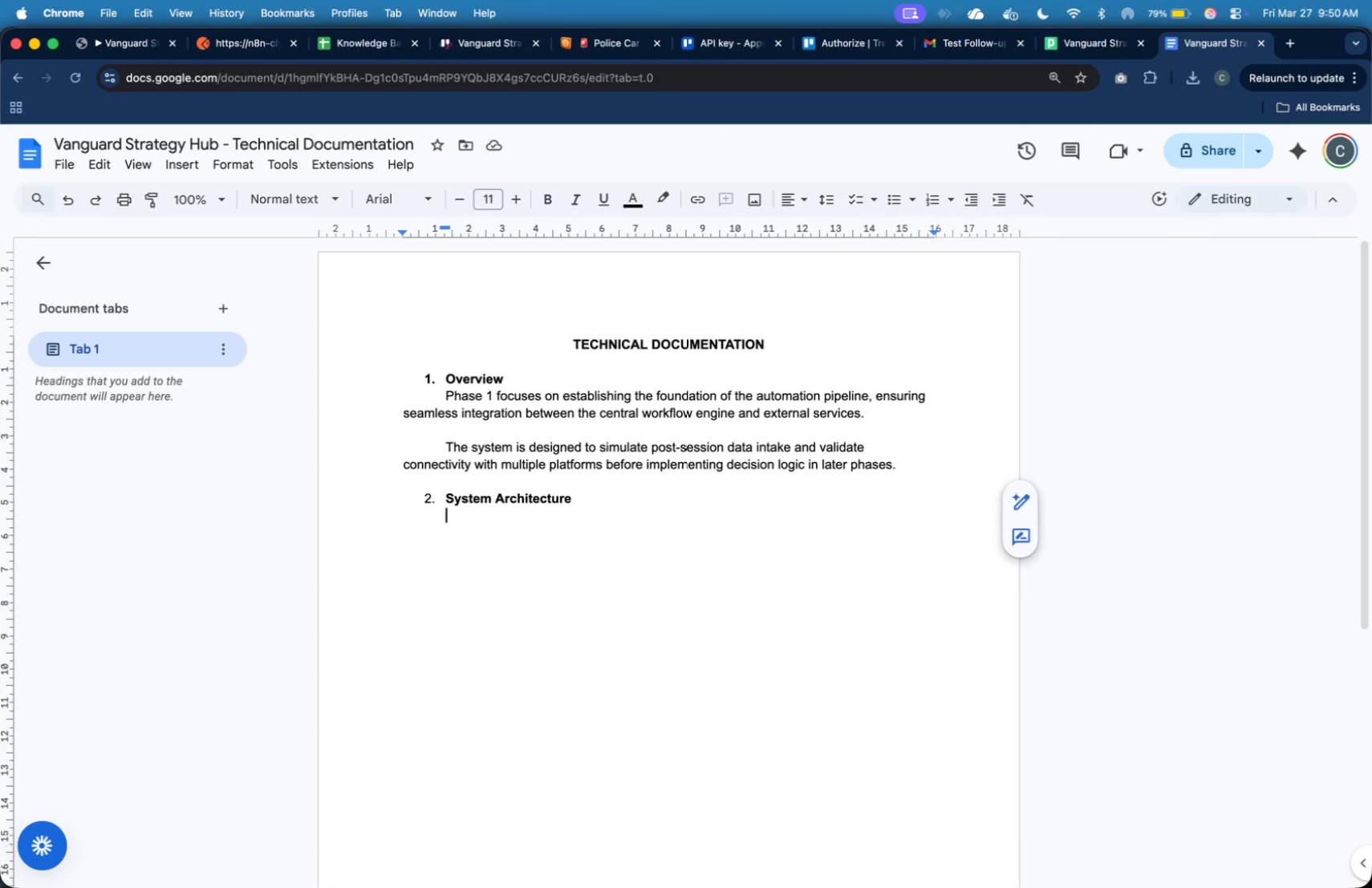 
wait(10.18)
 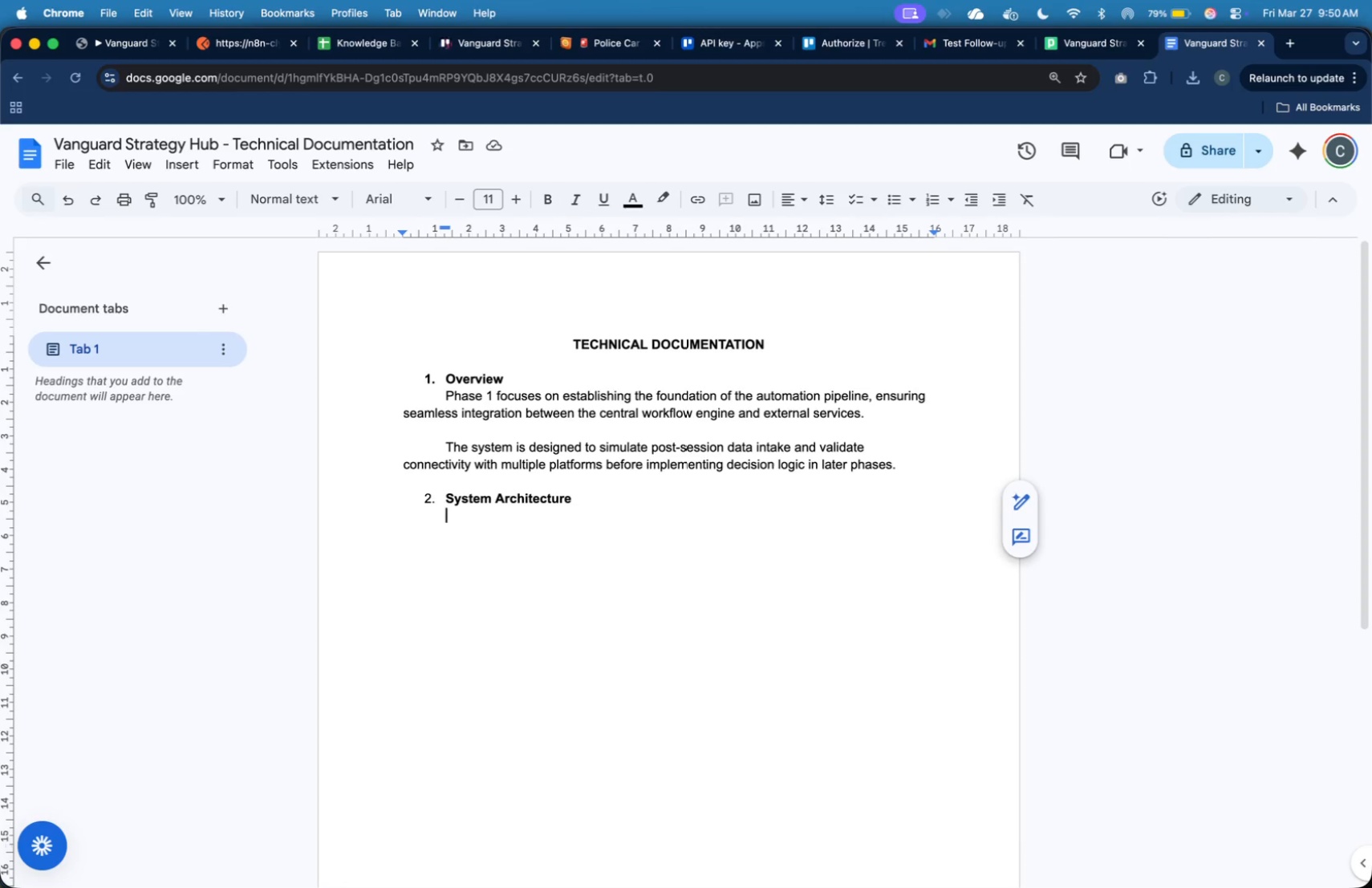 
type(Postman ())
 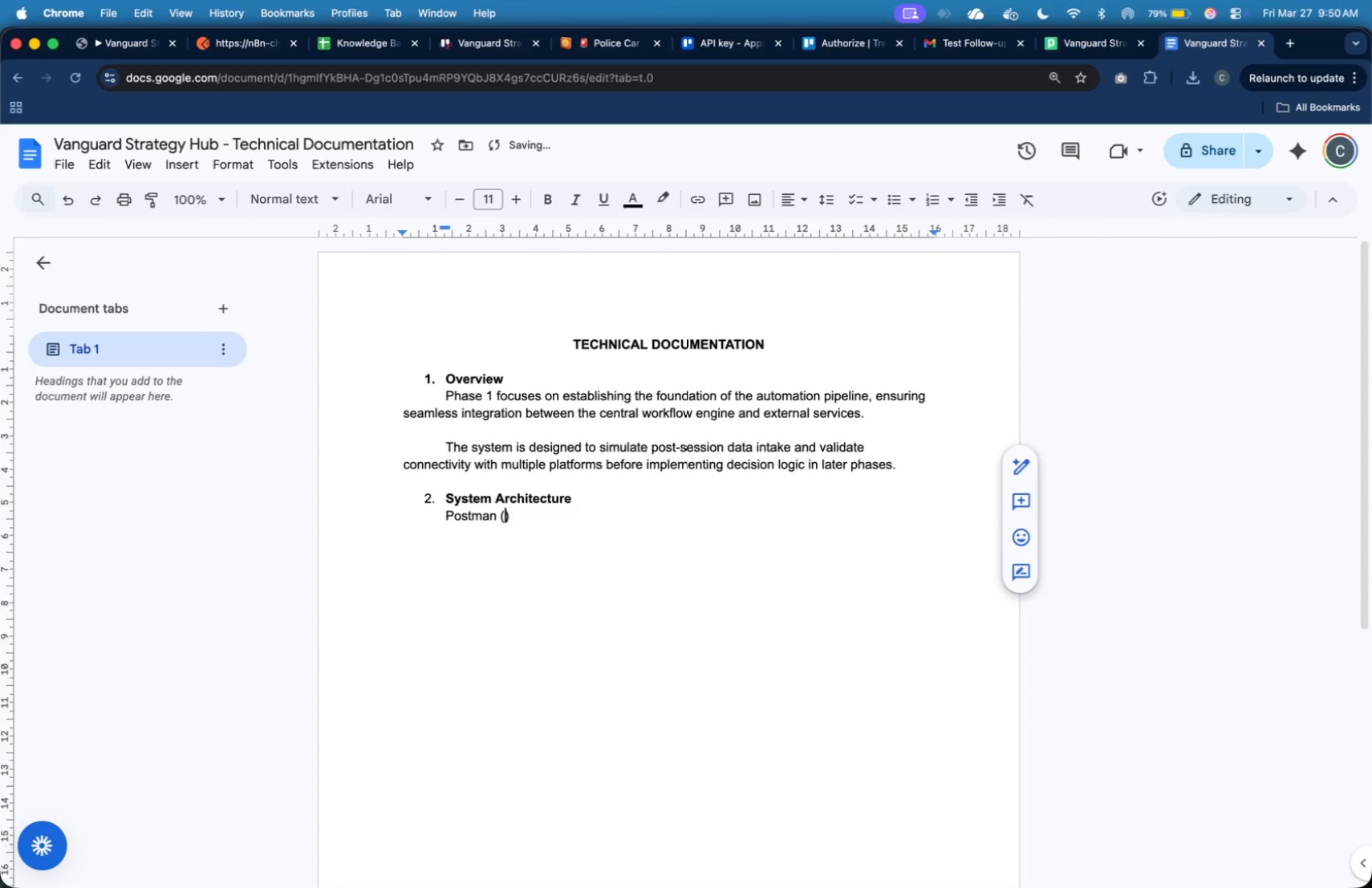 
 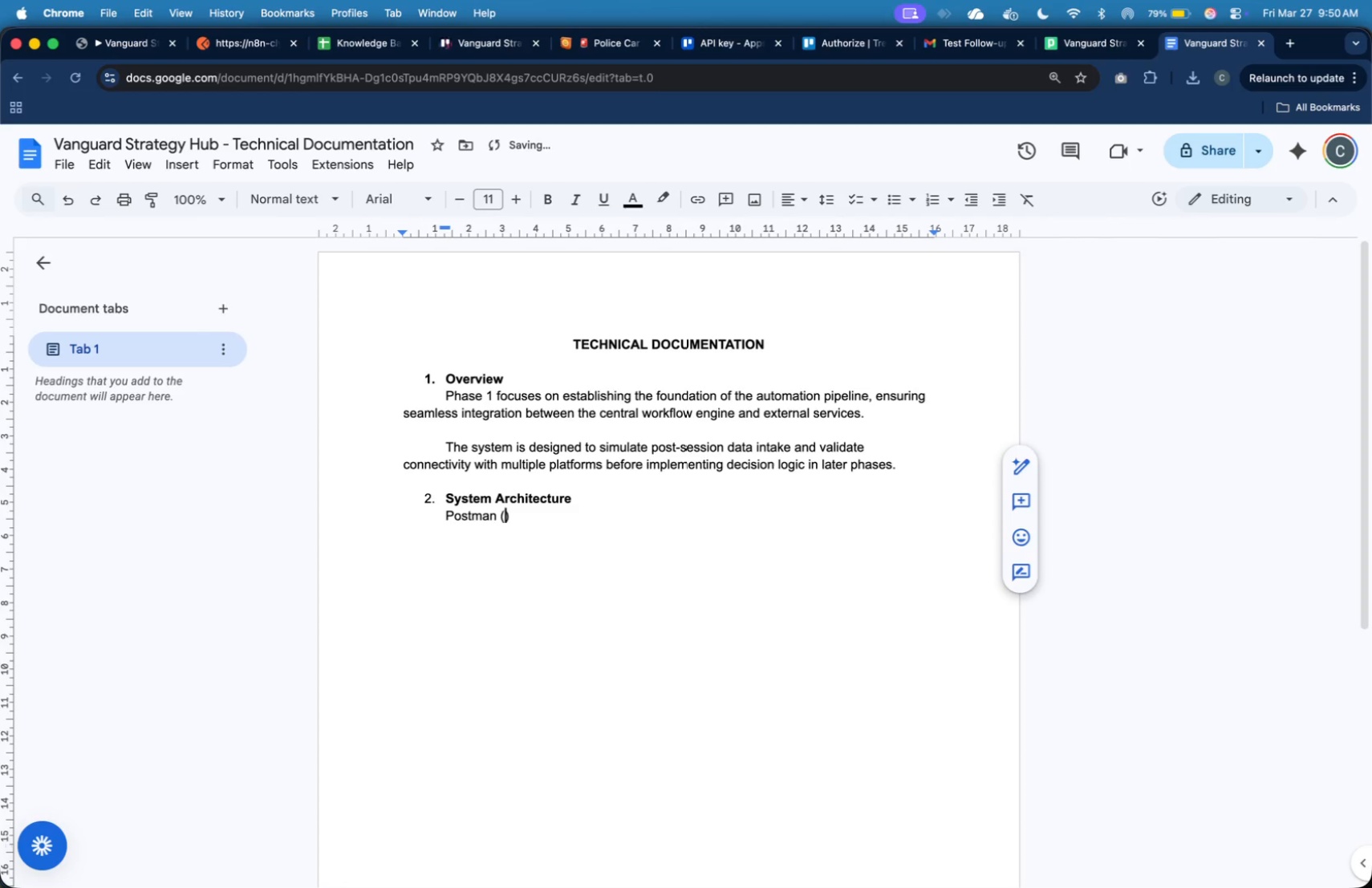 
key(ArrowLeft)
 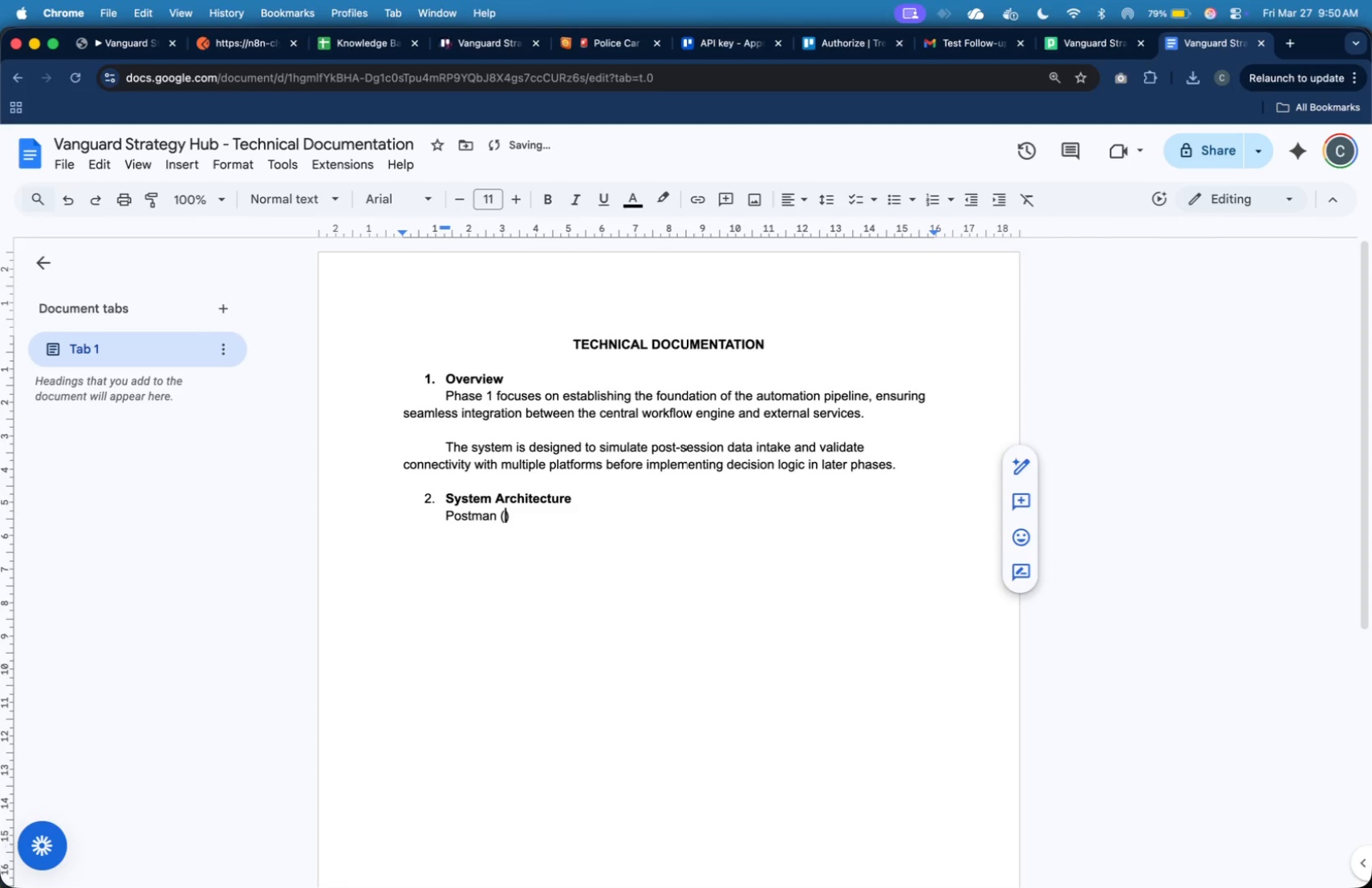 
type(Simulated Inou)
key(Backspace)
key(Backspace)
type(put)
 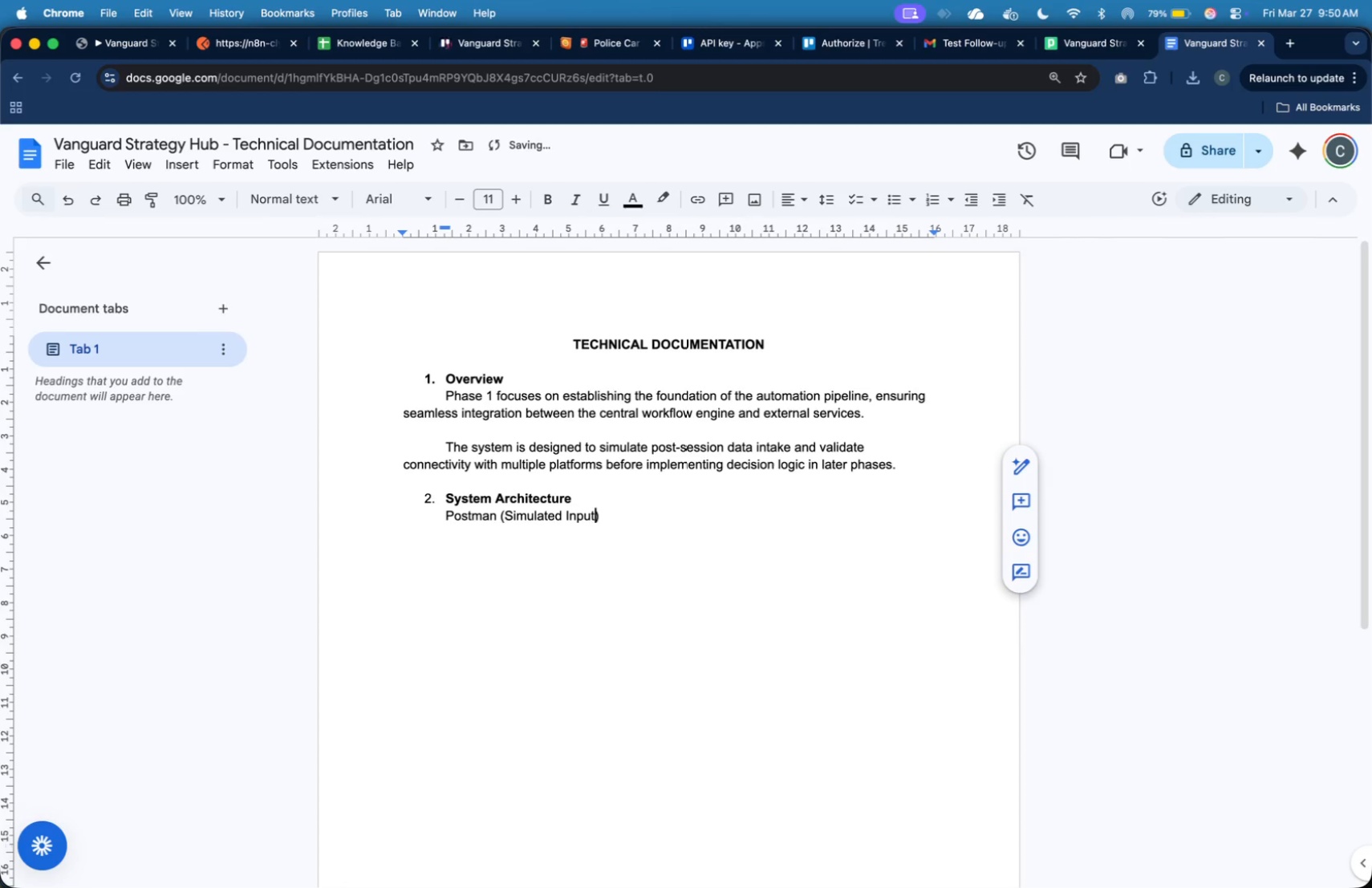 
key(Meta+Tab)